 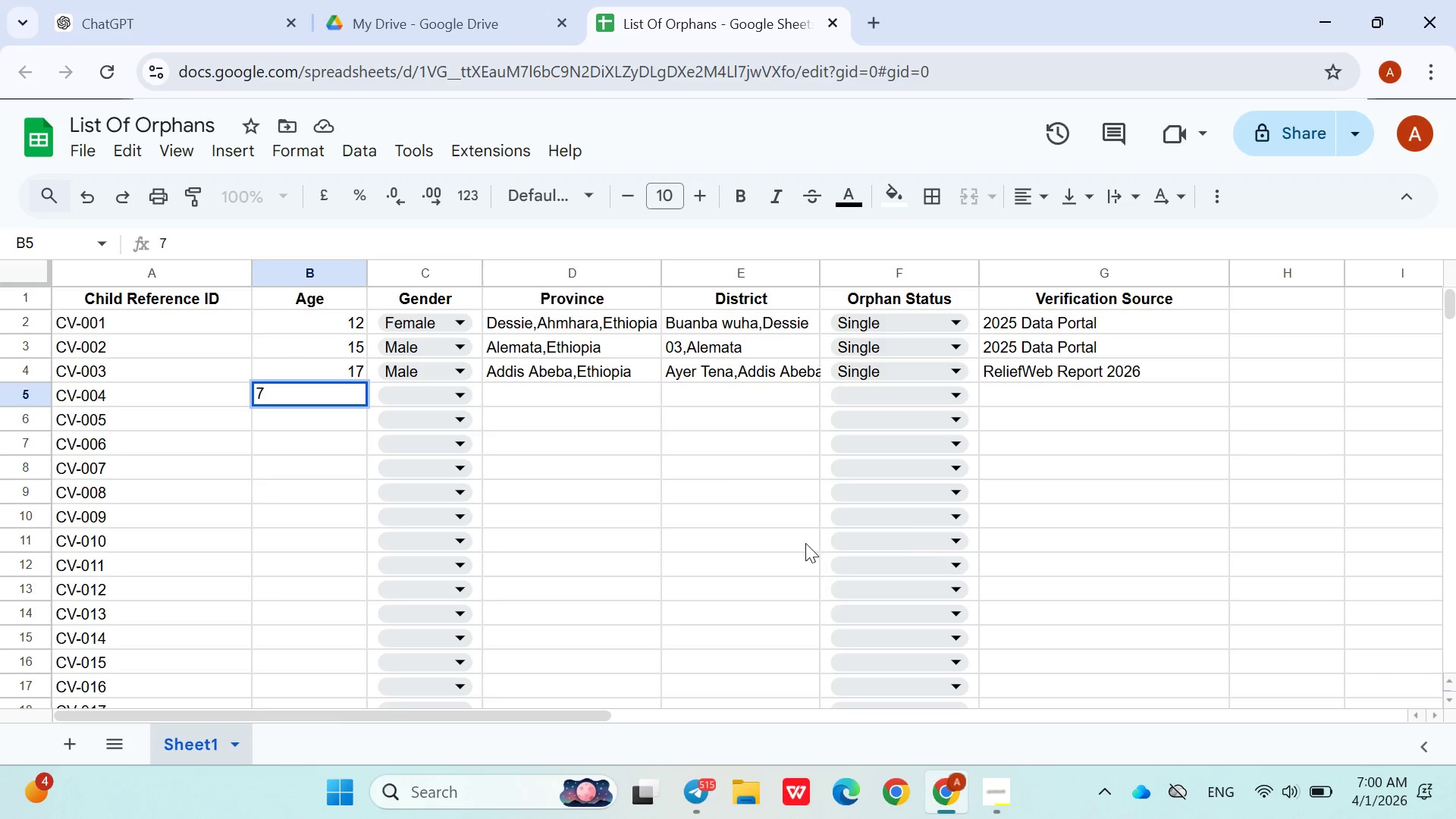 
left_click([443, 400])
 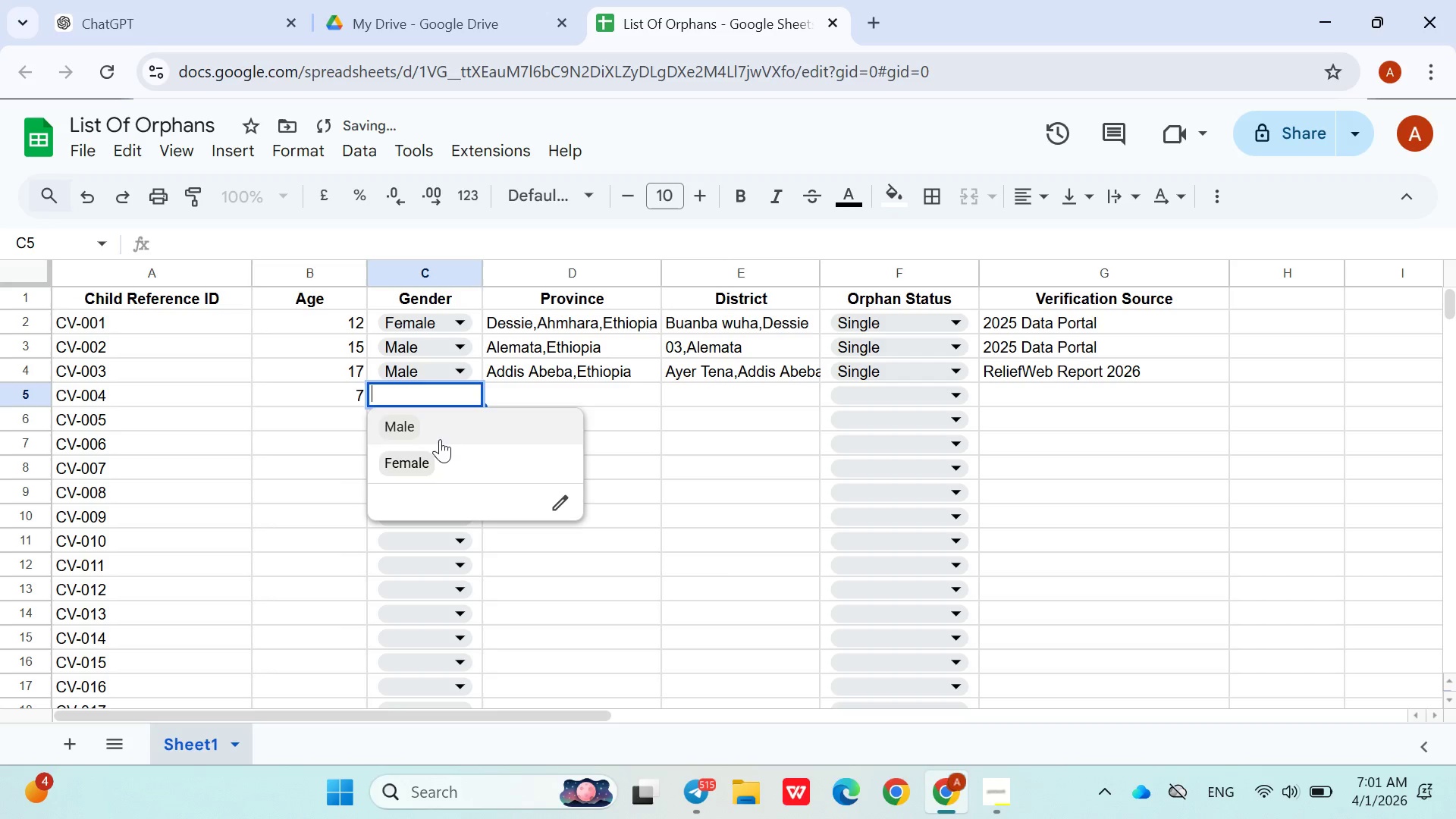 
left_click([434, 453])
 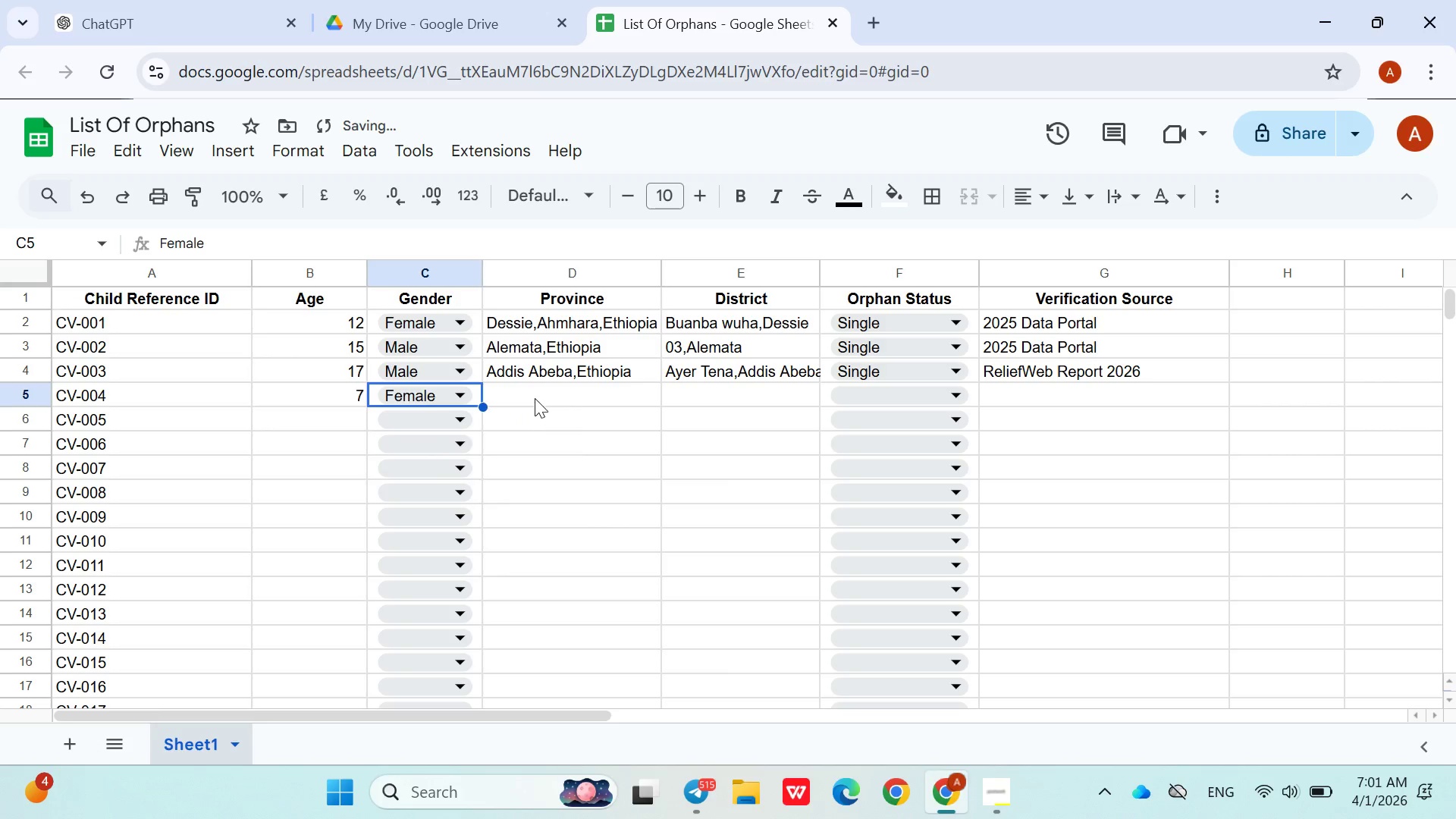 
left_click([535, 398])
 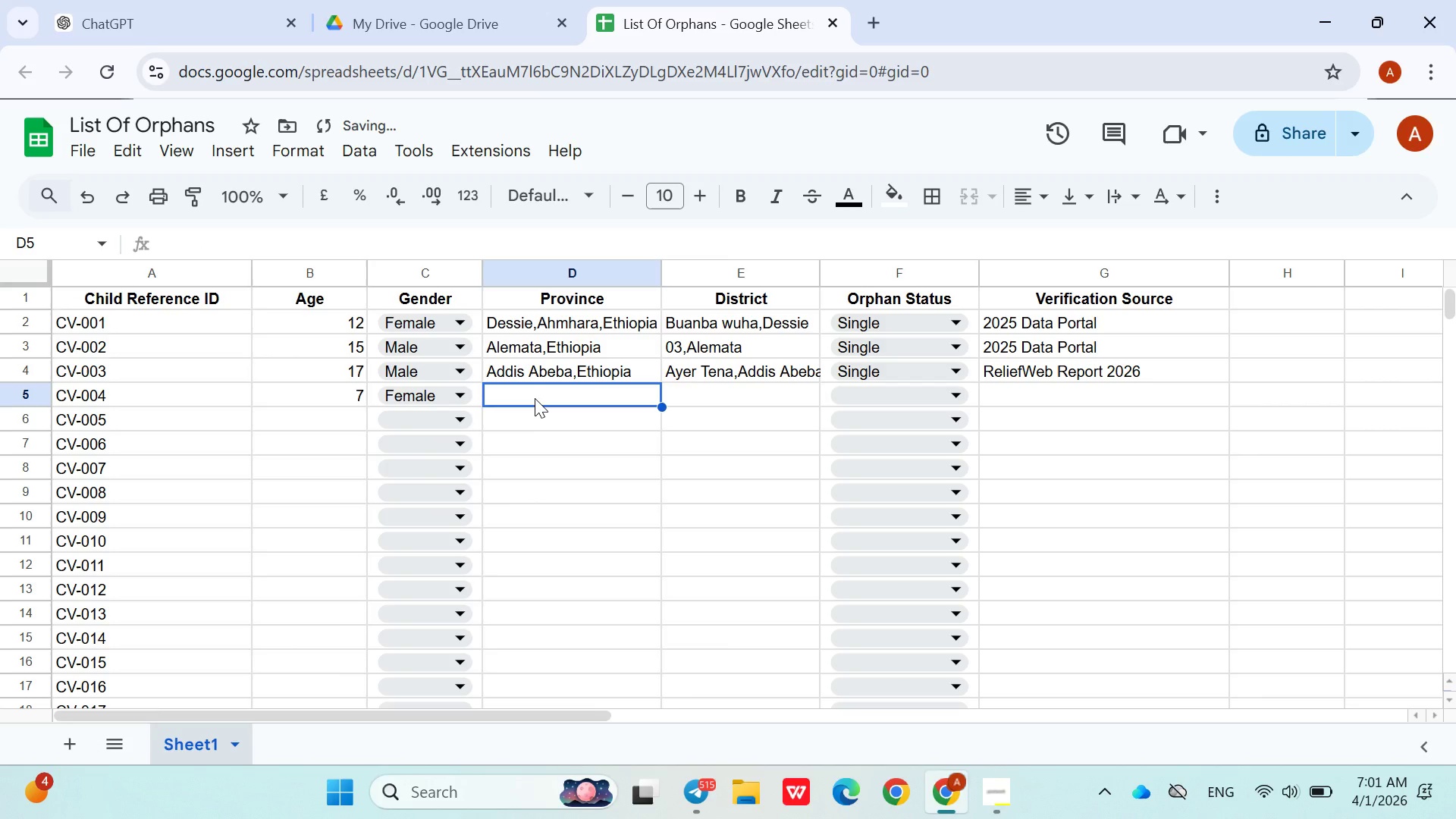 
double_click([535, 398])
 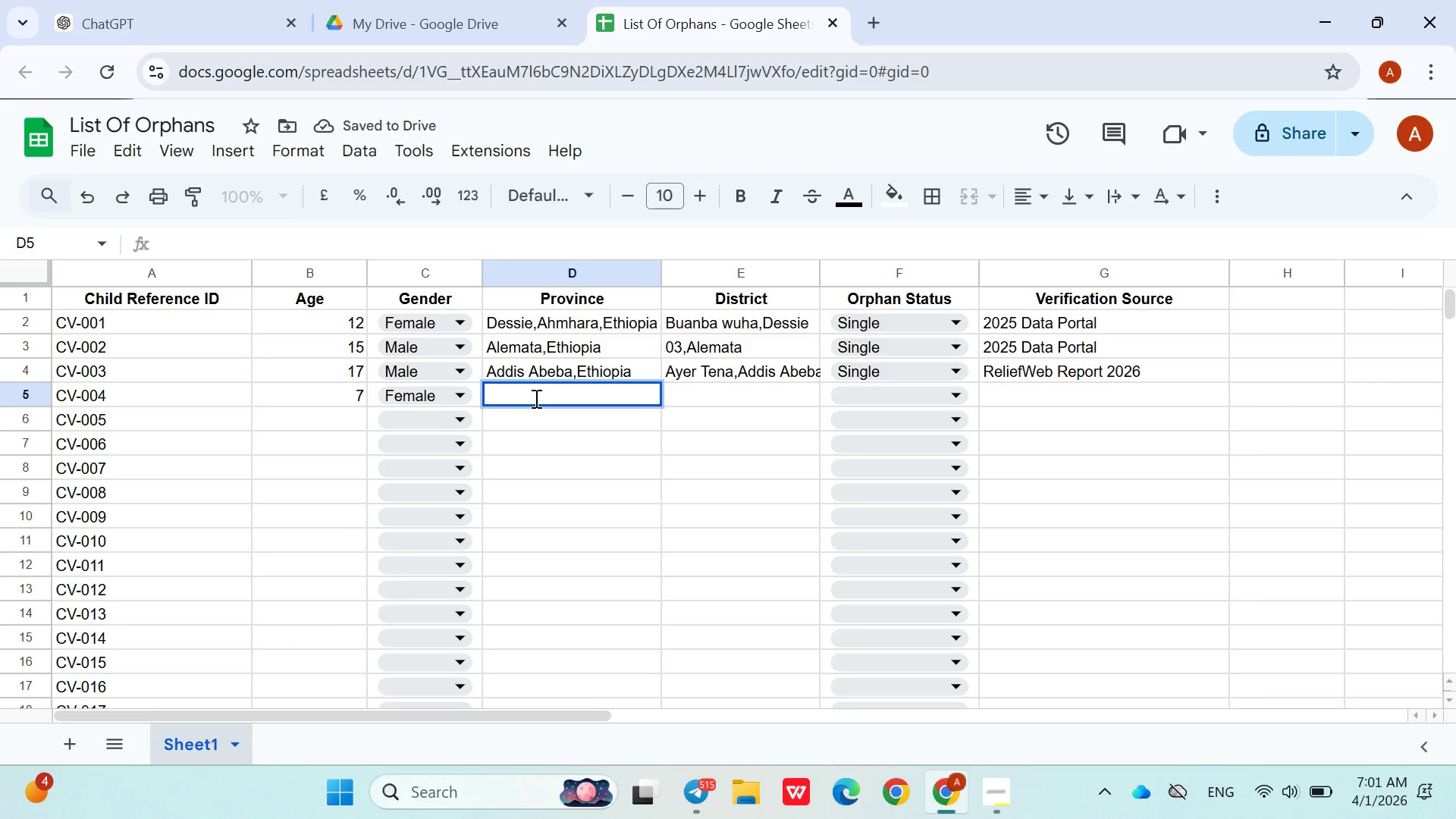 
type(Kemmisie,Etiopia)
 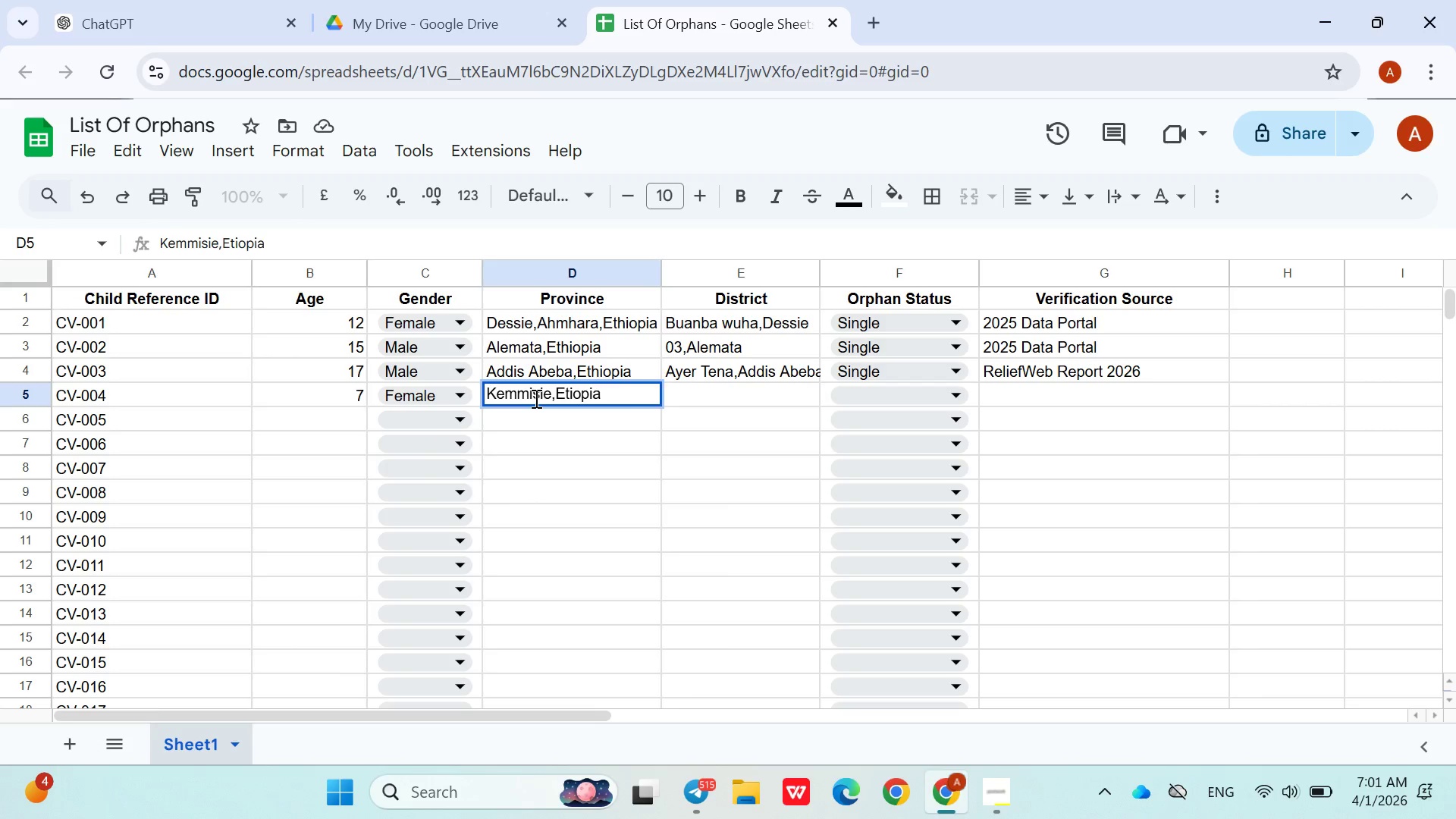 
left_click([682, 388])
 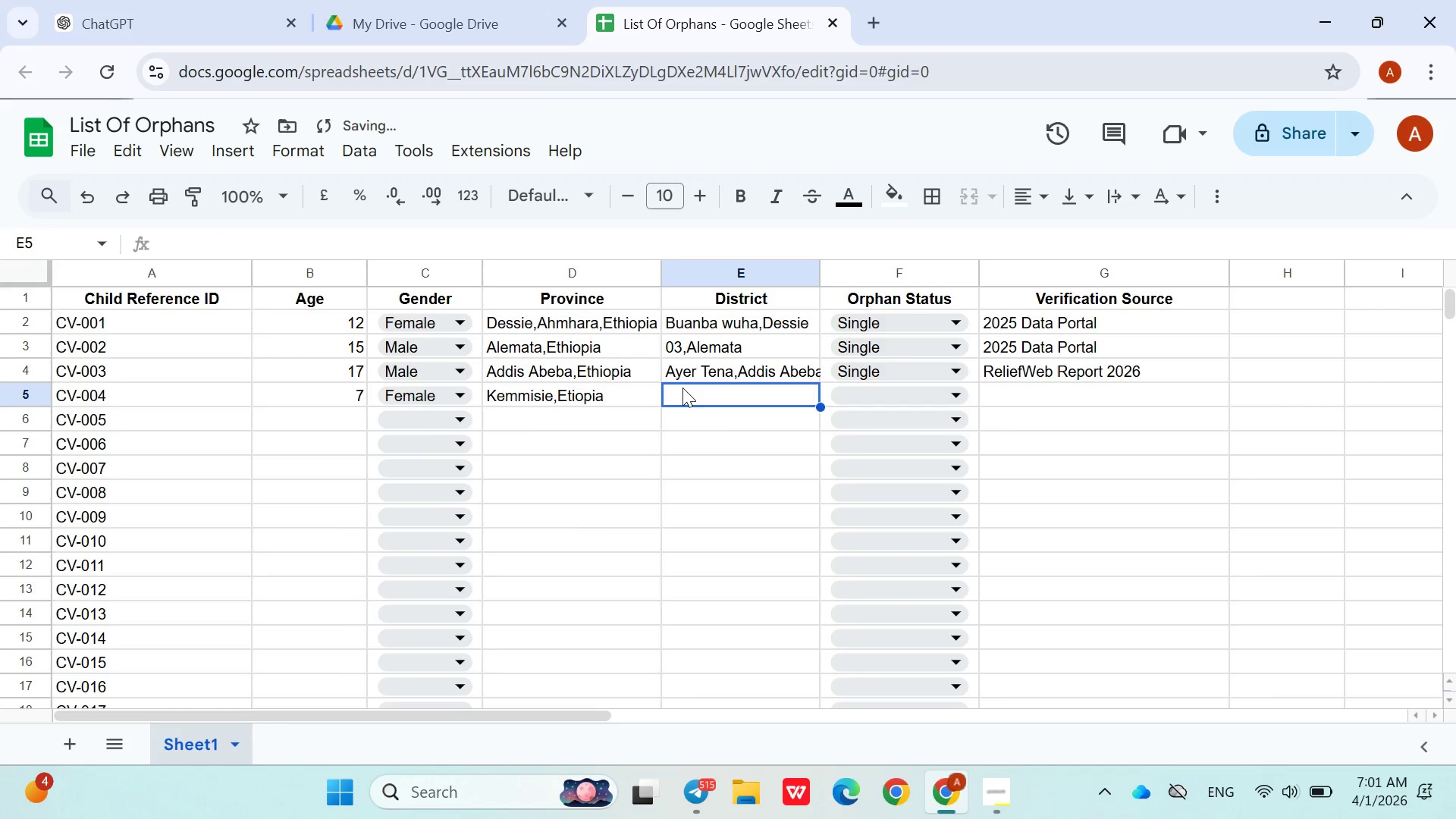 
type(09)
key(Backspace)
type(4,Kemmissie)
 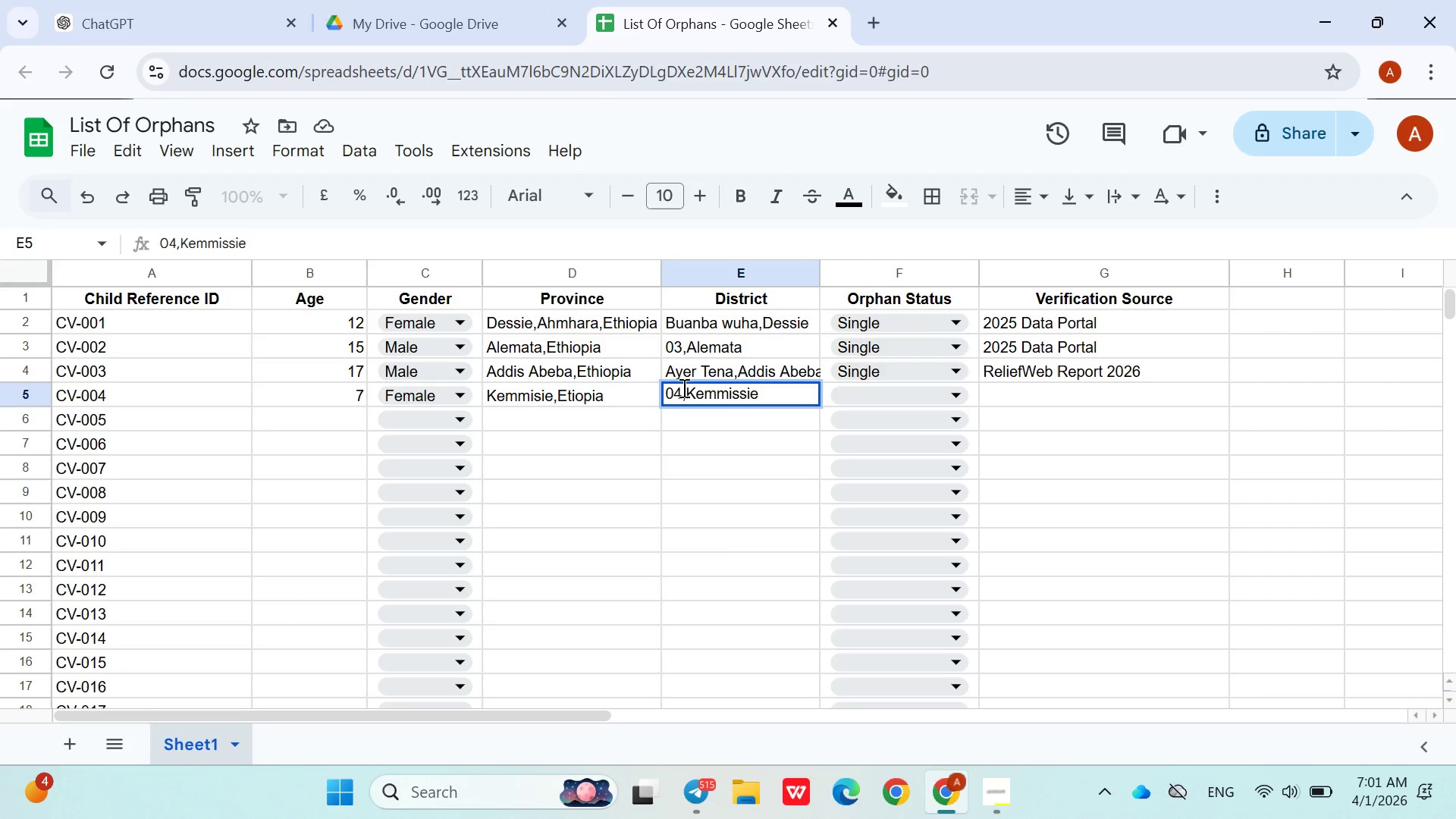 
left_click([908, 395])
 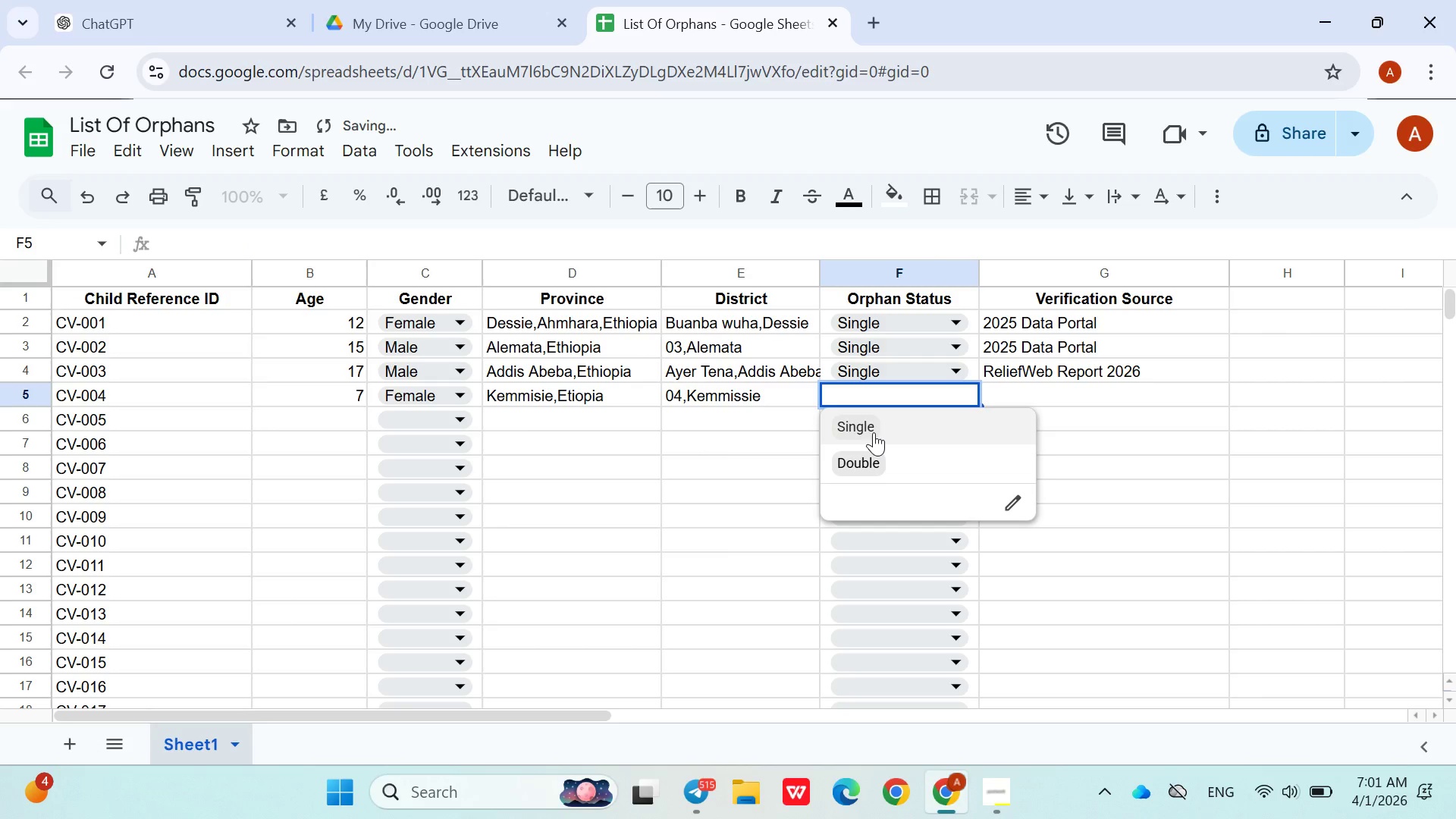 
left_click([873, 432])
 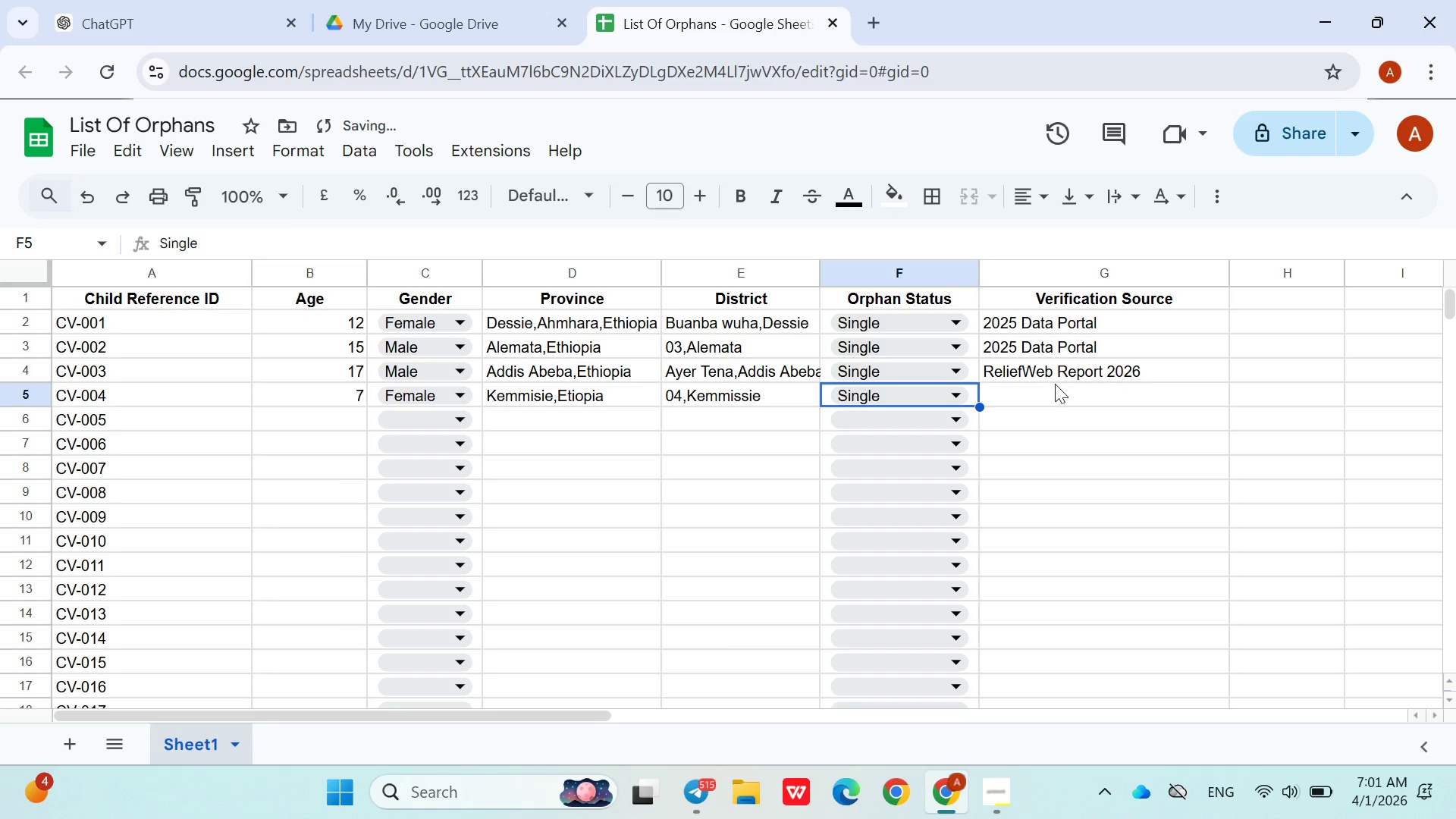 
left_click([1065, 377])
 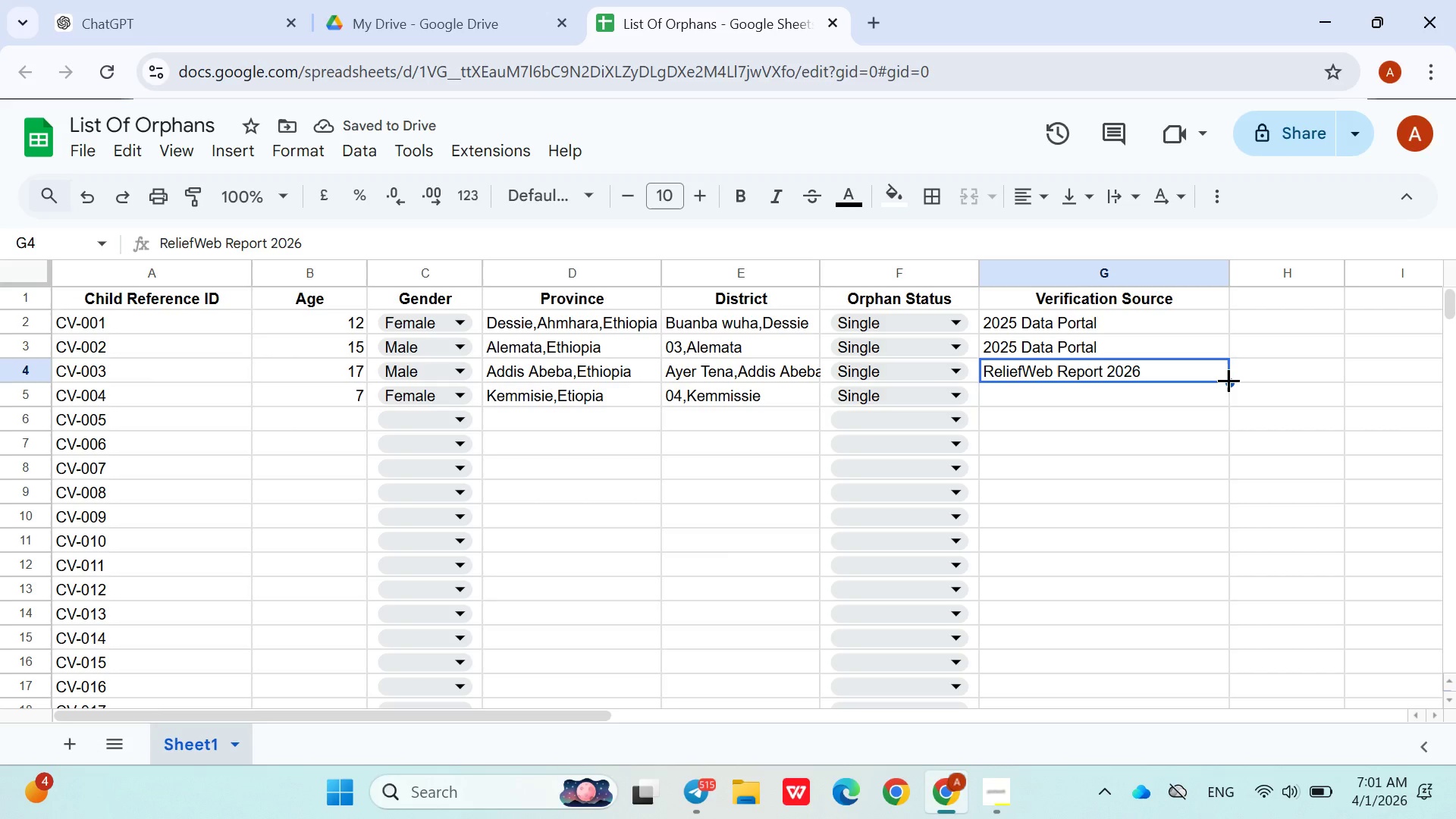 
left_click_drag(start_coordinate=[1228, 380], to_coordinate=[1228, 403])
 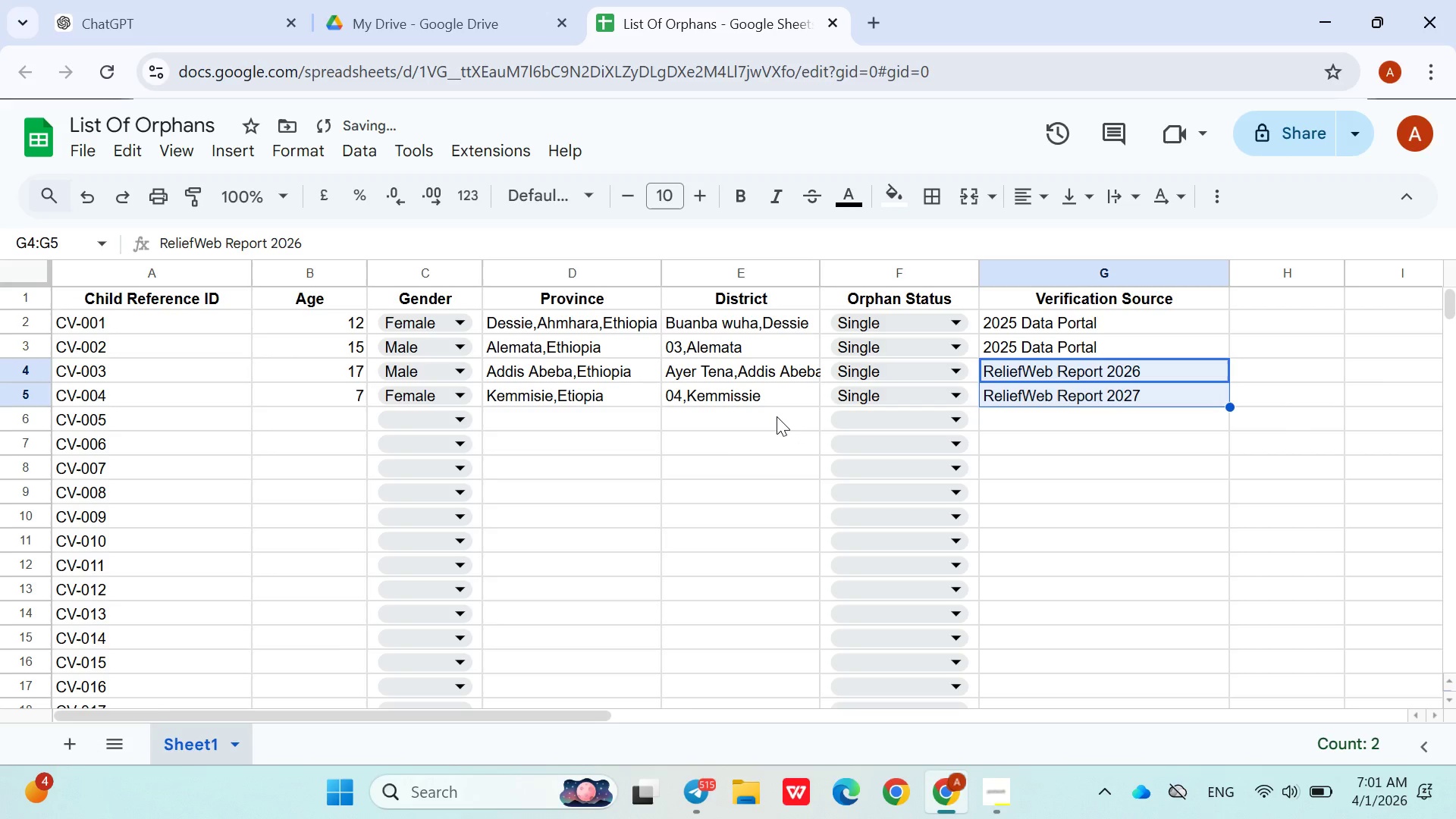 
left_click([777, 416])
 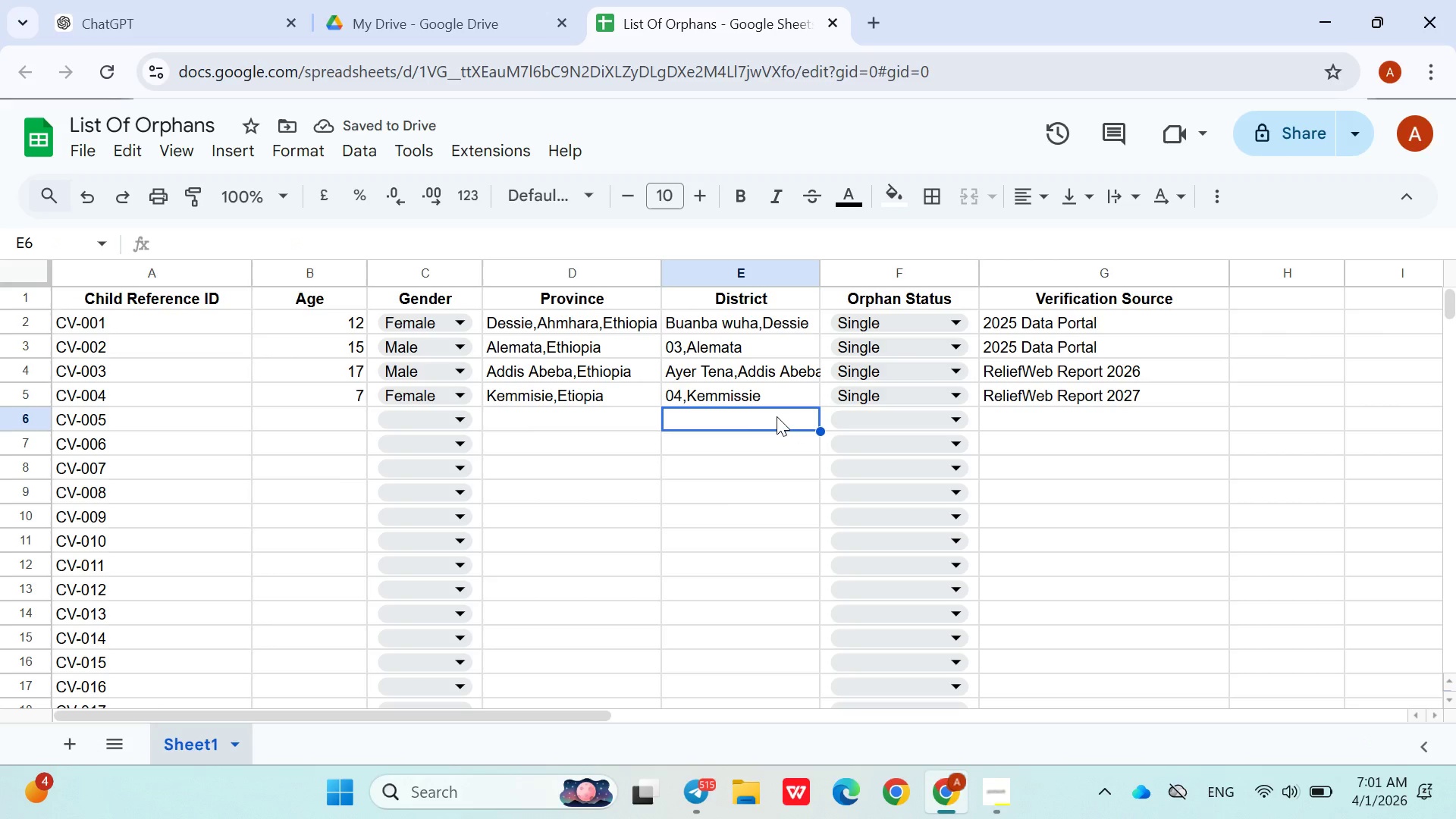 
key(ArrowLeft)
 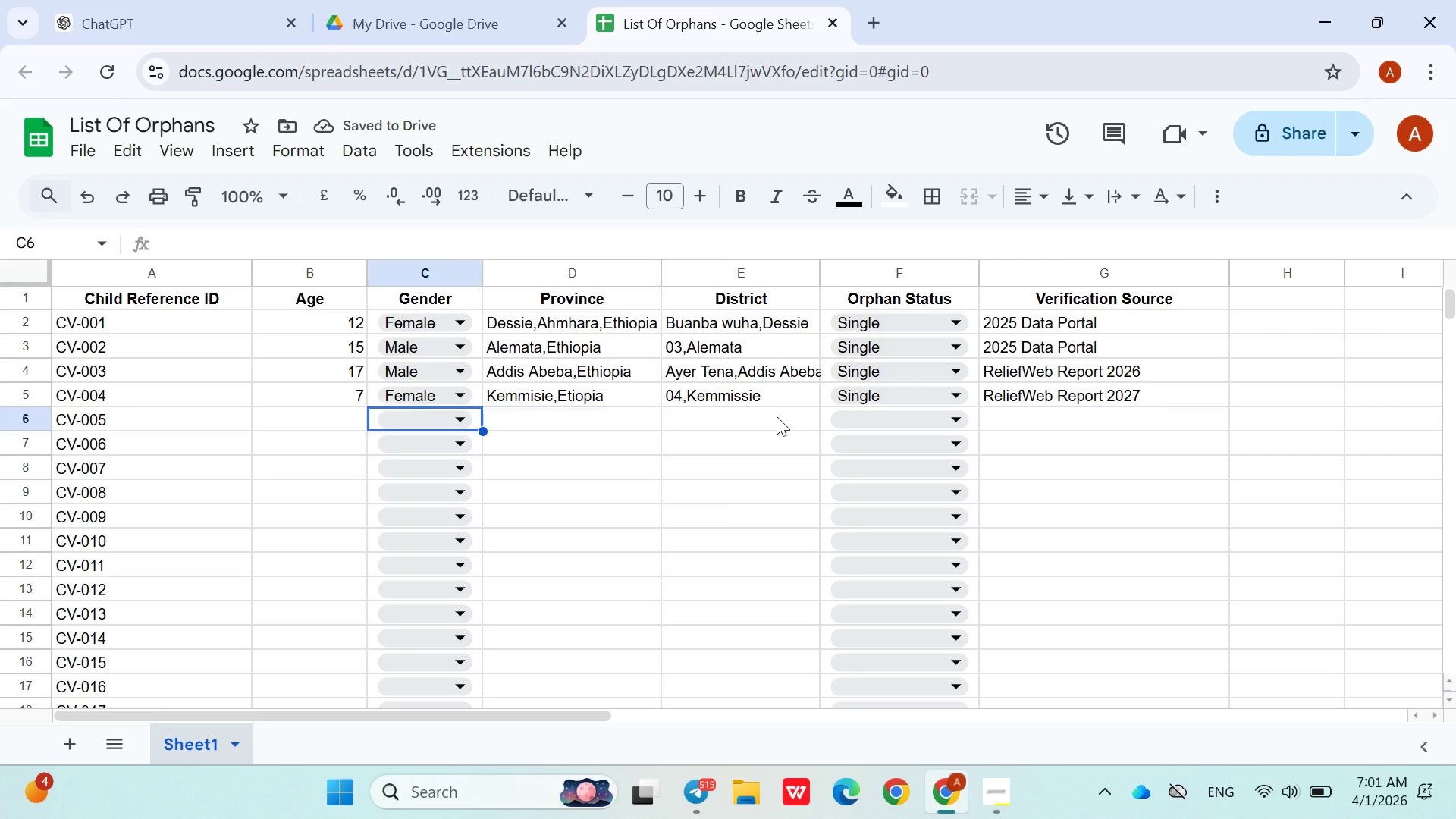 
key(ArrowLeft)
 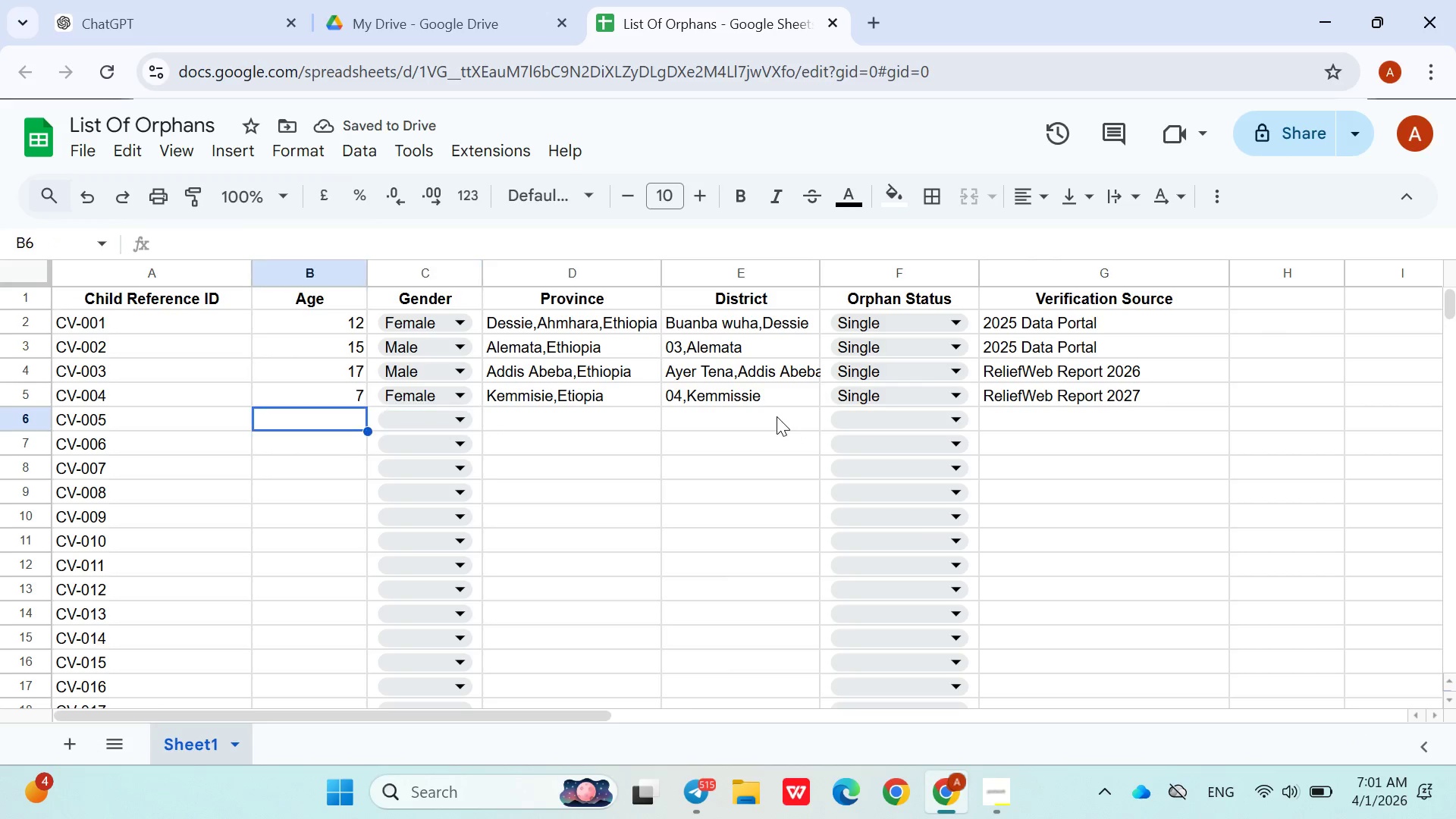 
key(ArrowLeft)
 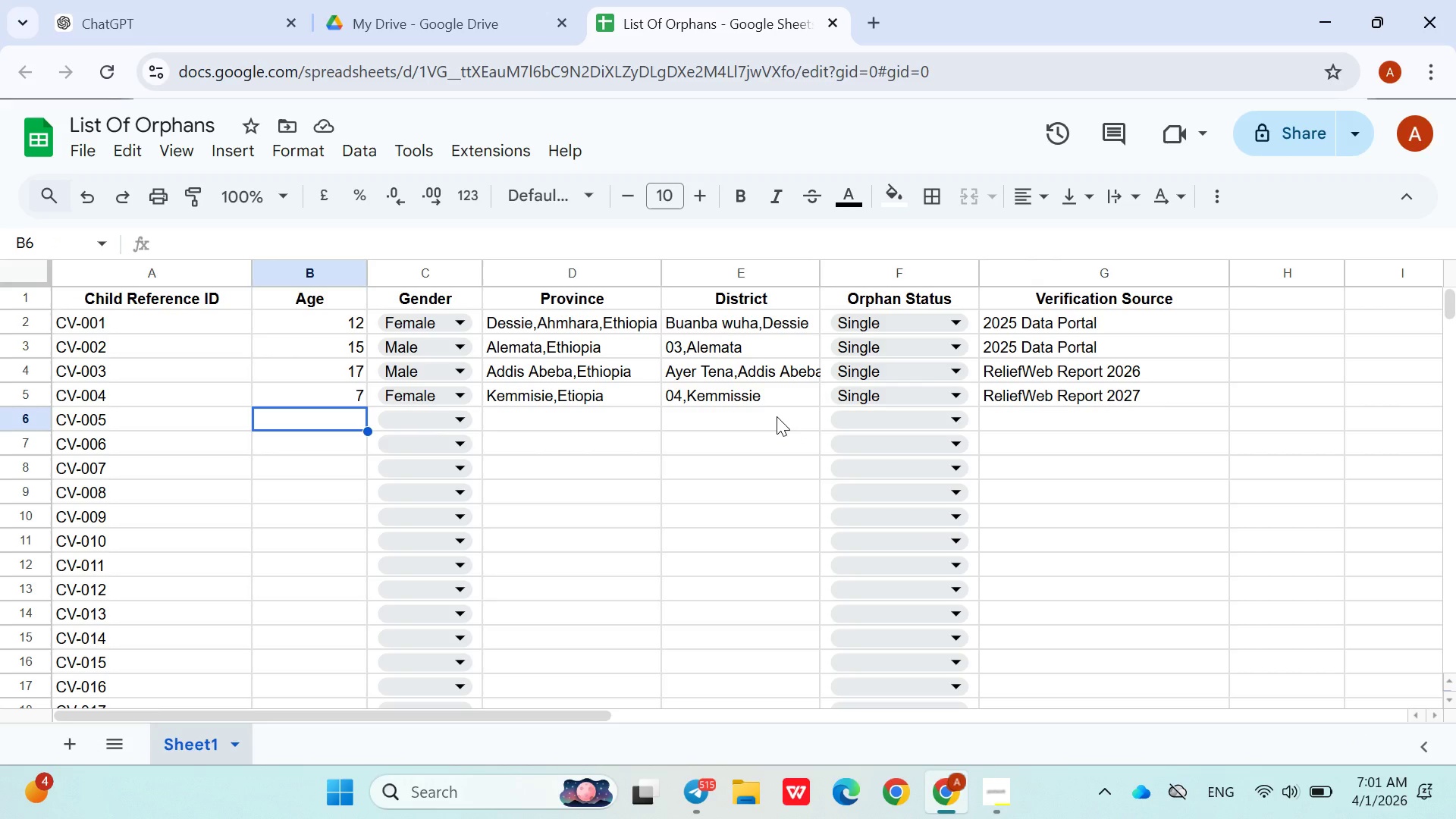 
key(2)
 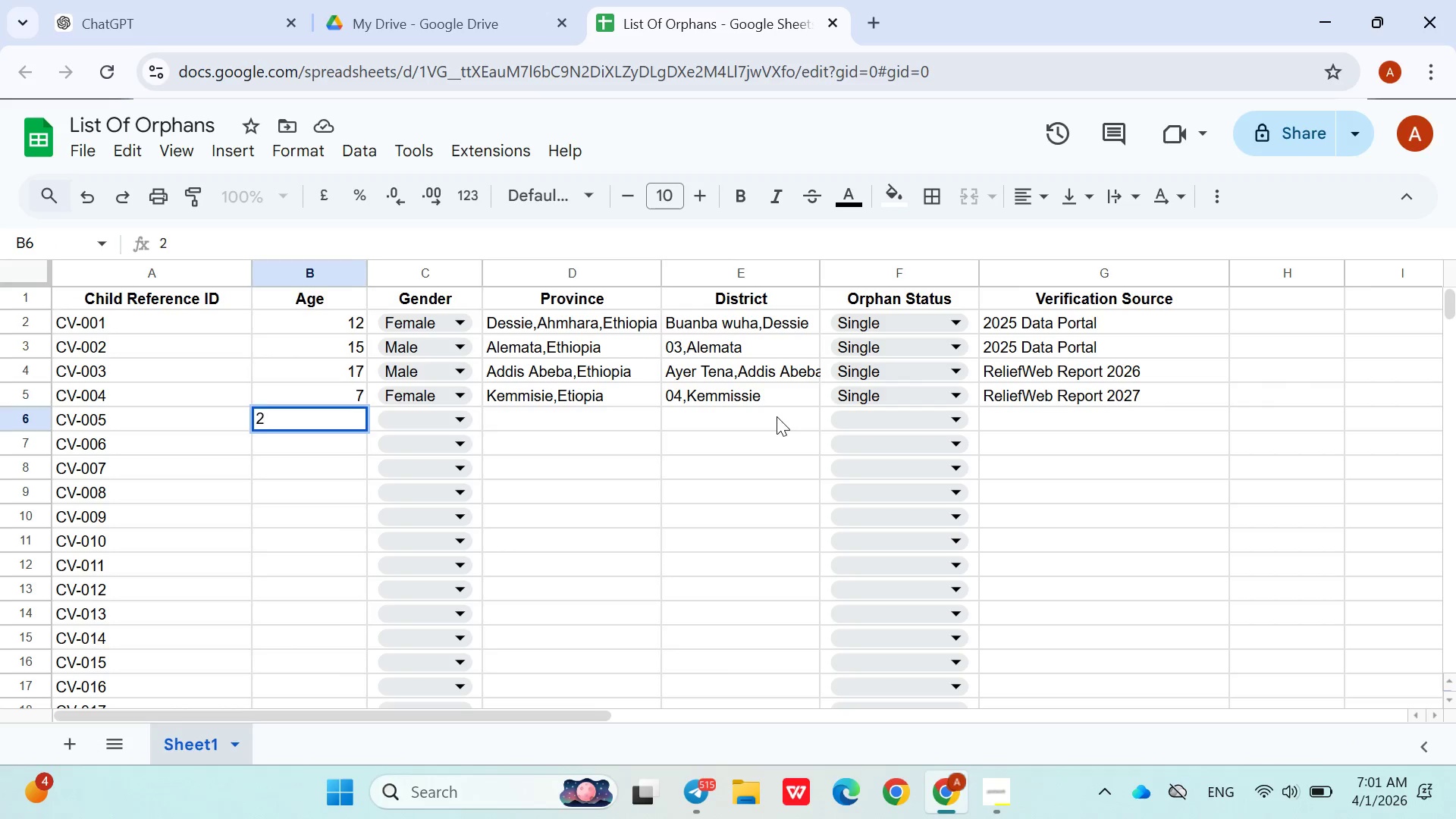 
key(ArrowRight)
 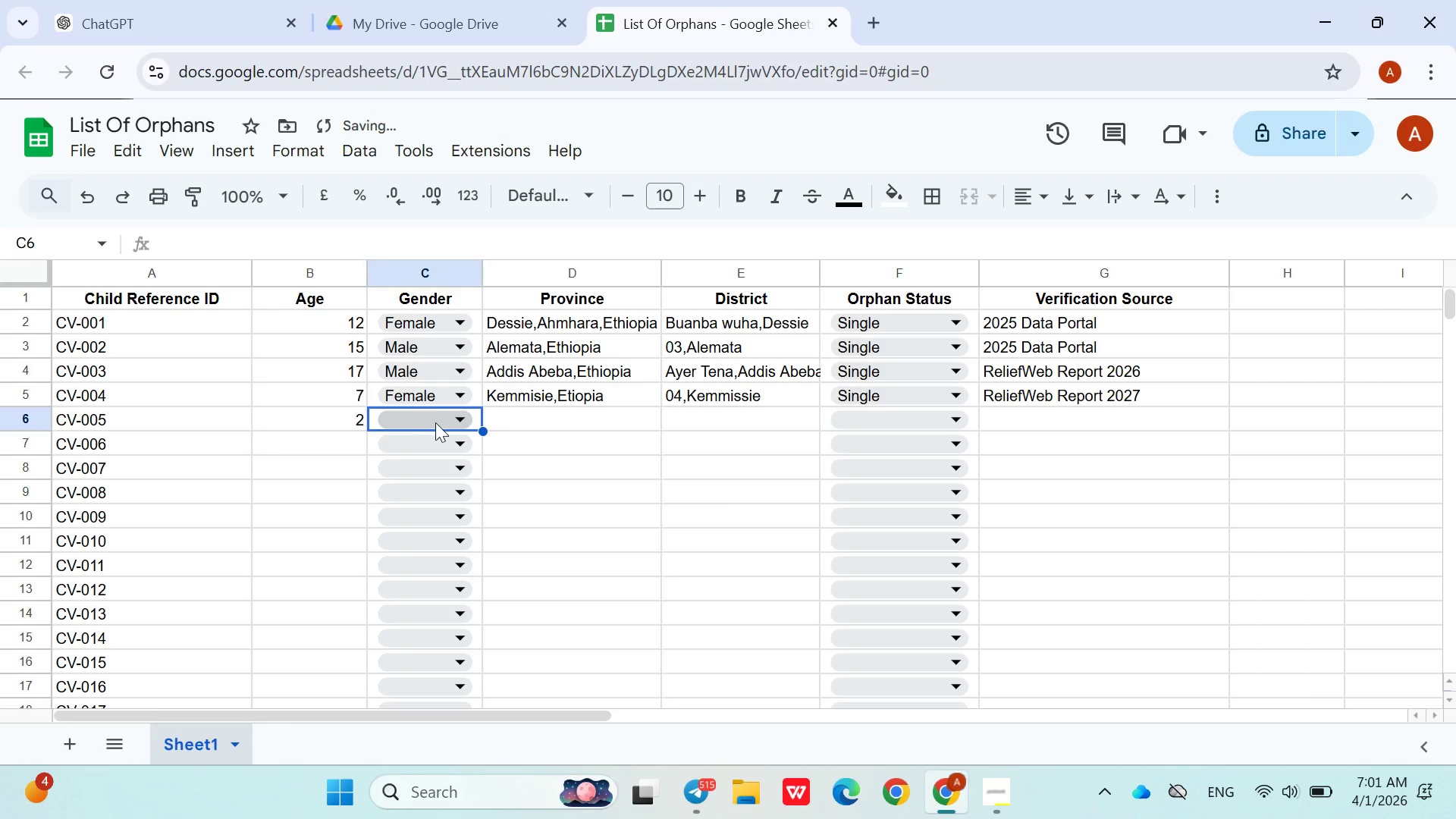 
left_click([442, 422])
 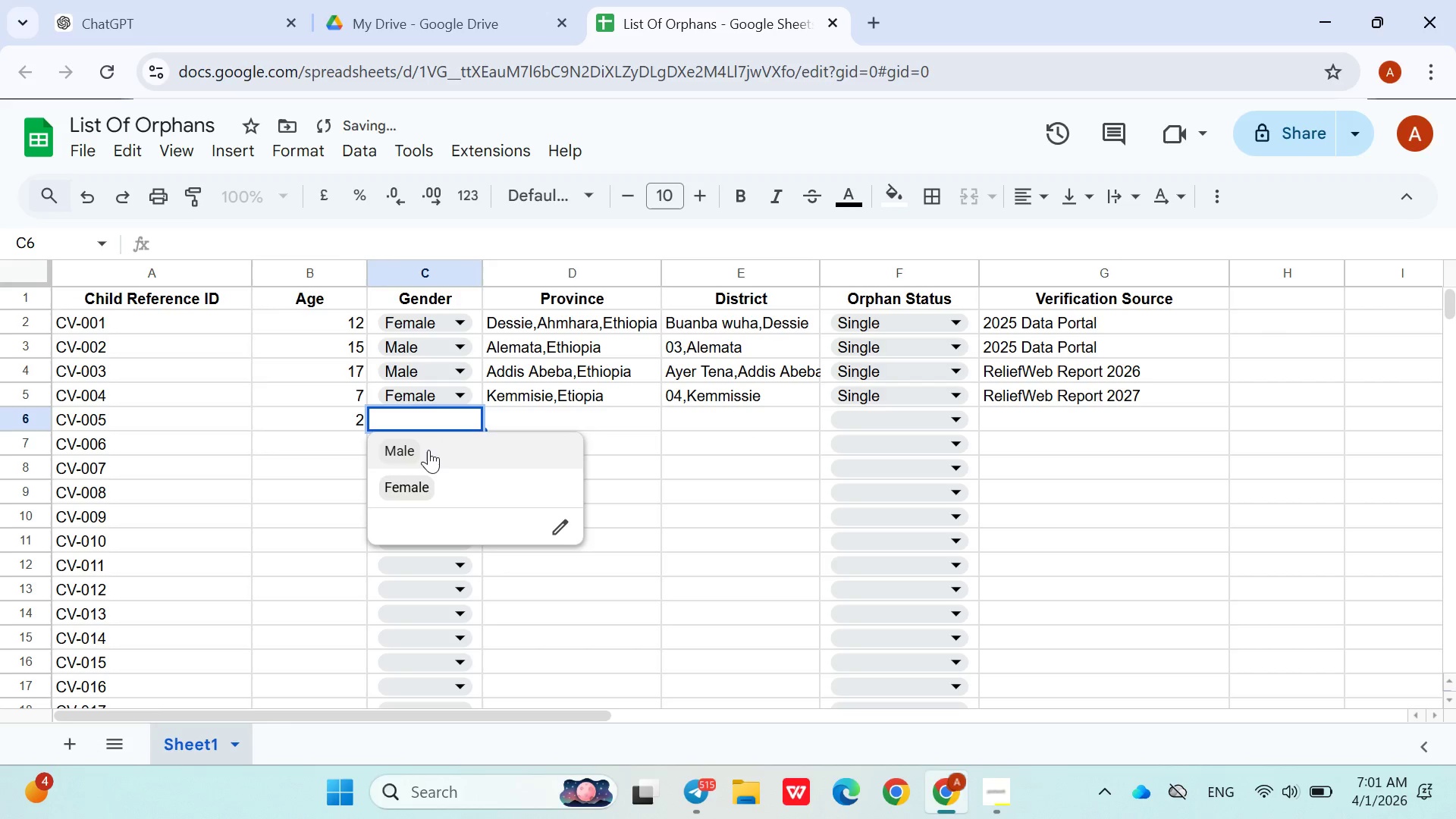 
left_click([425, 454])
 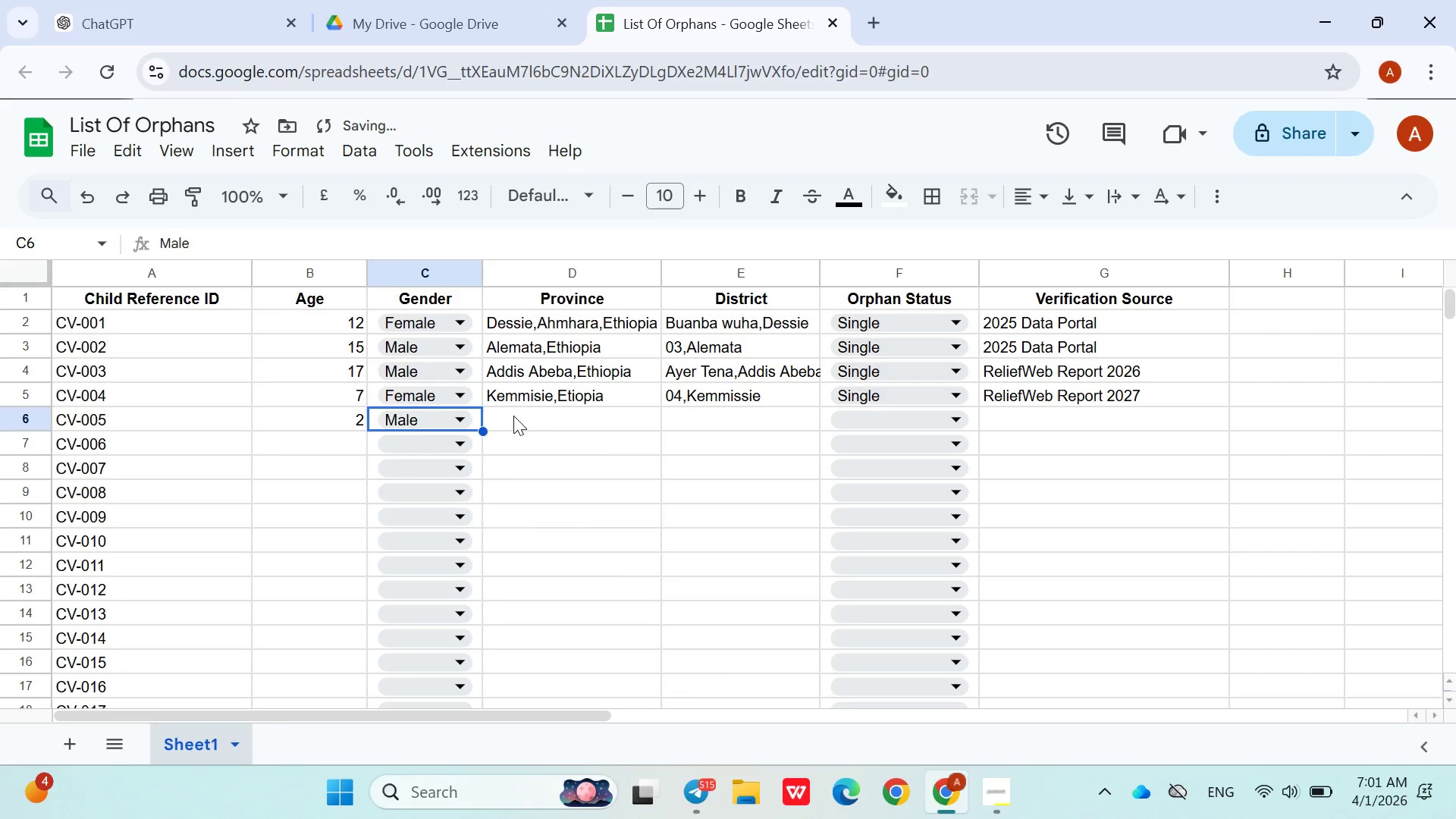 
left_click([516, 413])
 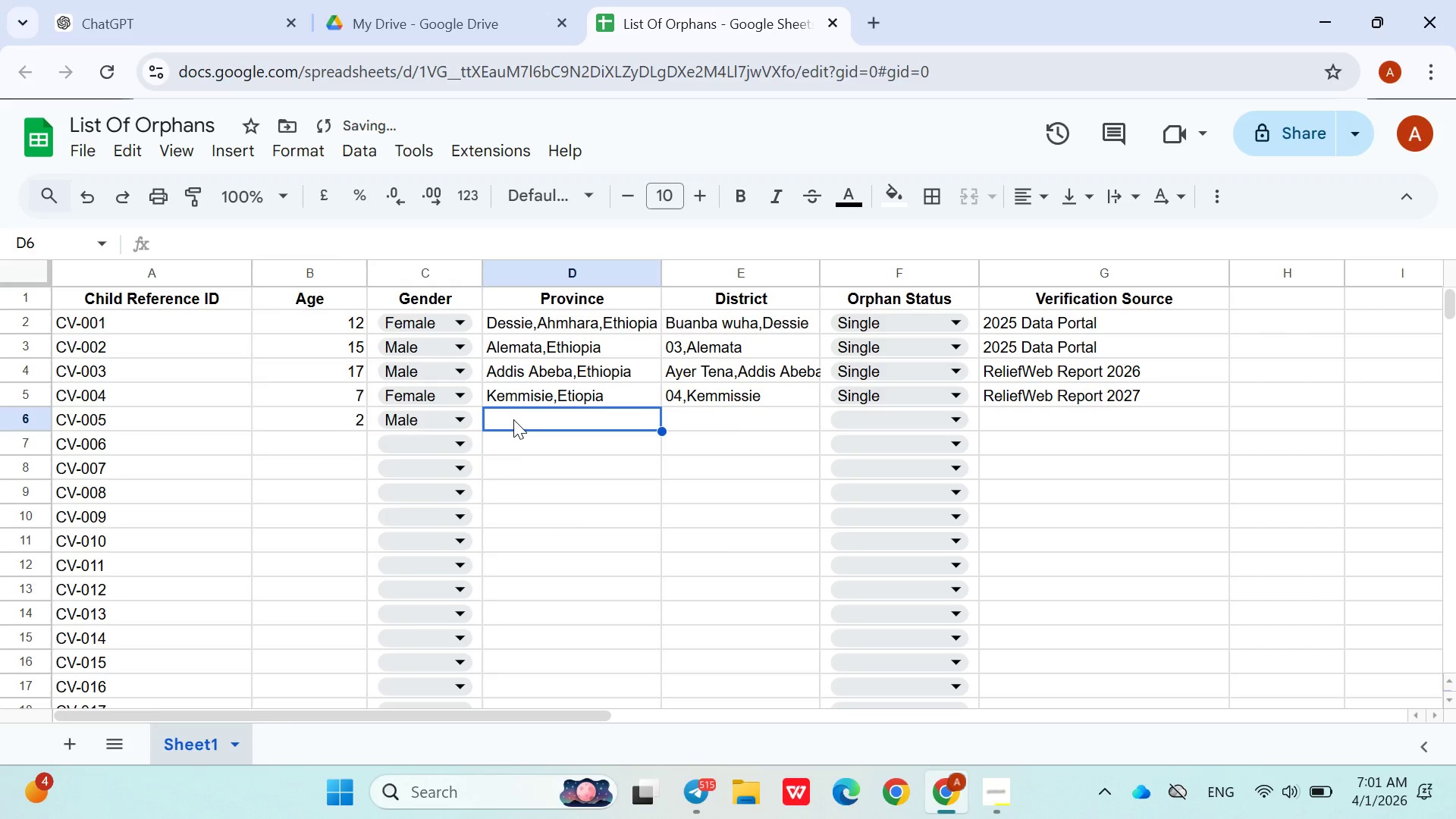 
double_click([513, 419])
 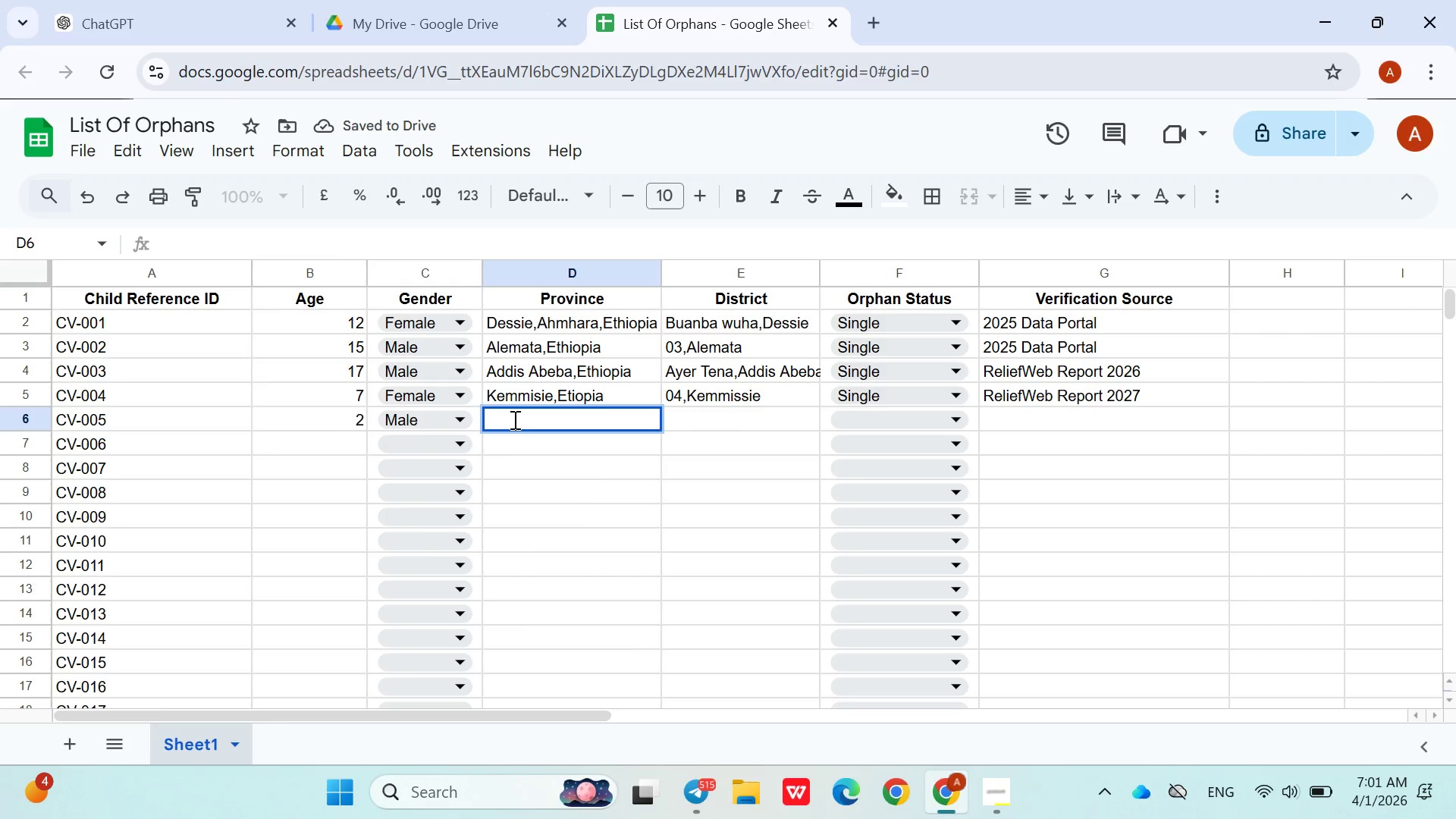 
type(Debrebirhan,Ethiopia)
 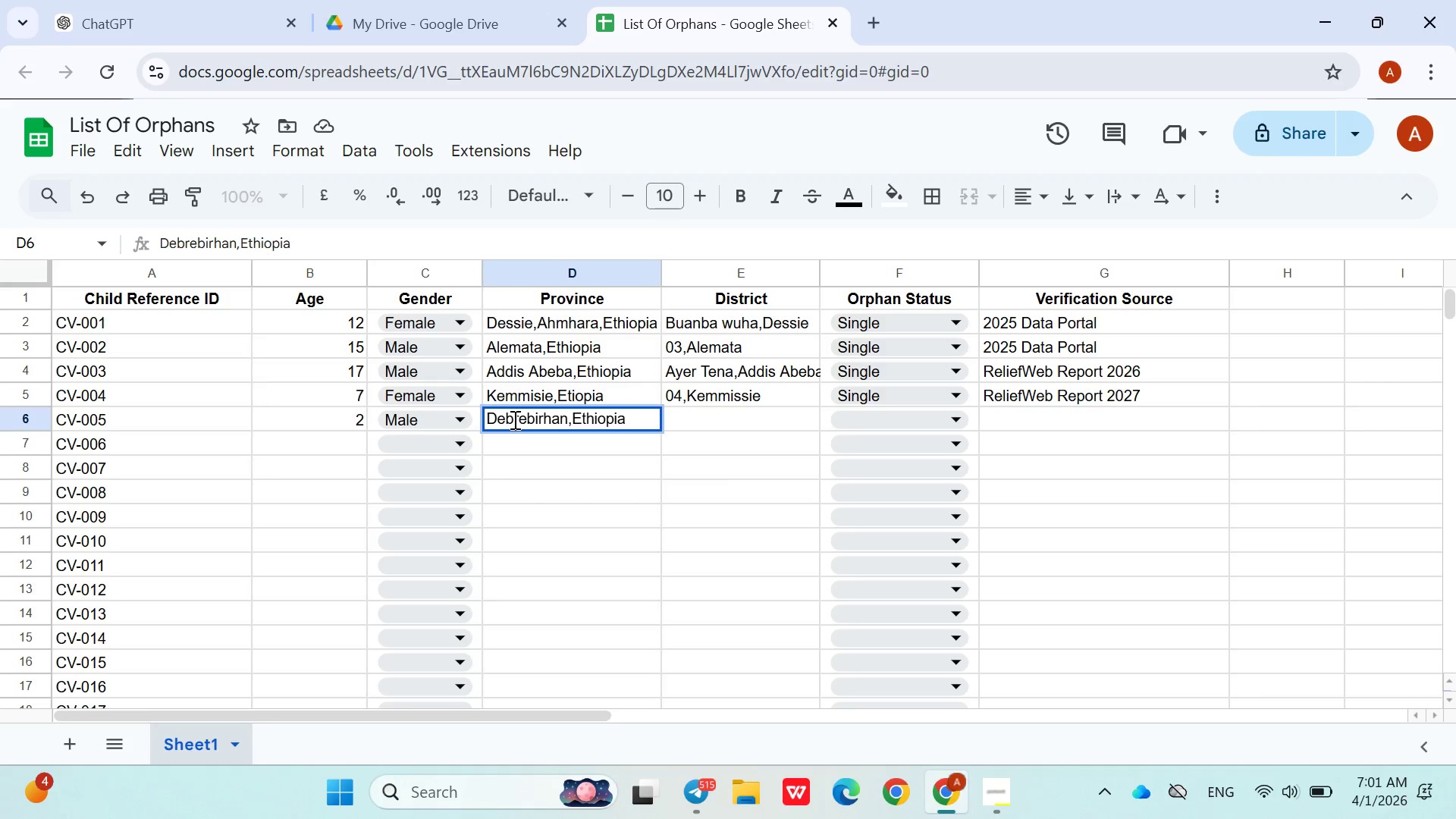 
left_click([682, 418])
 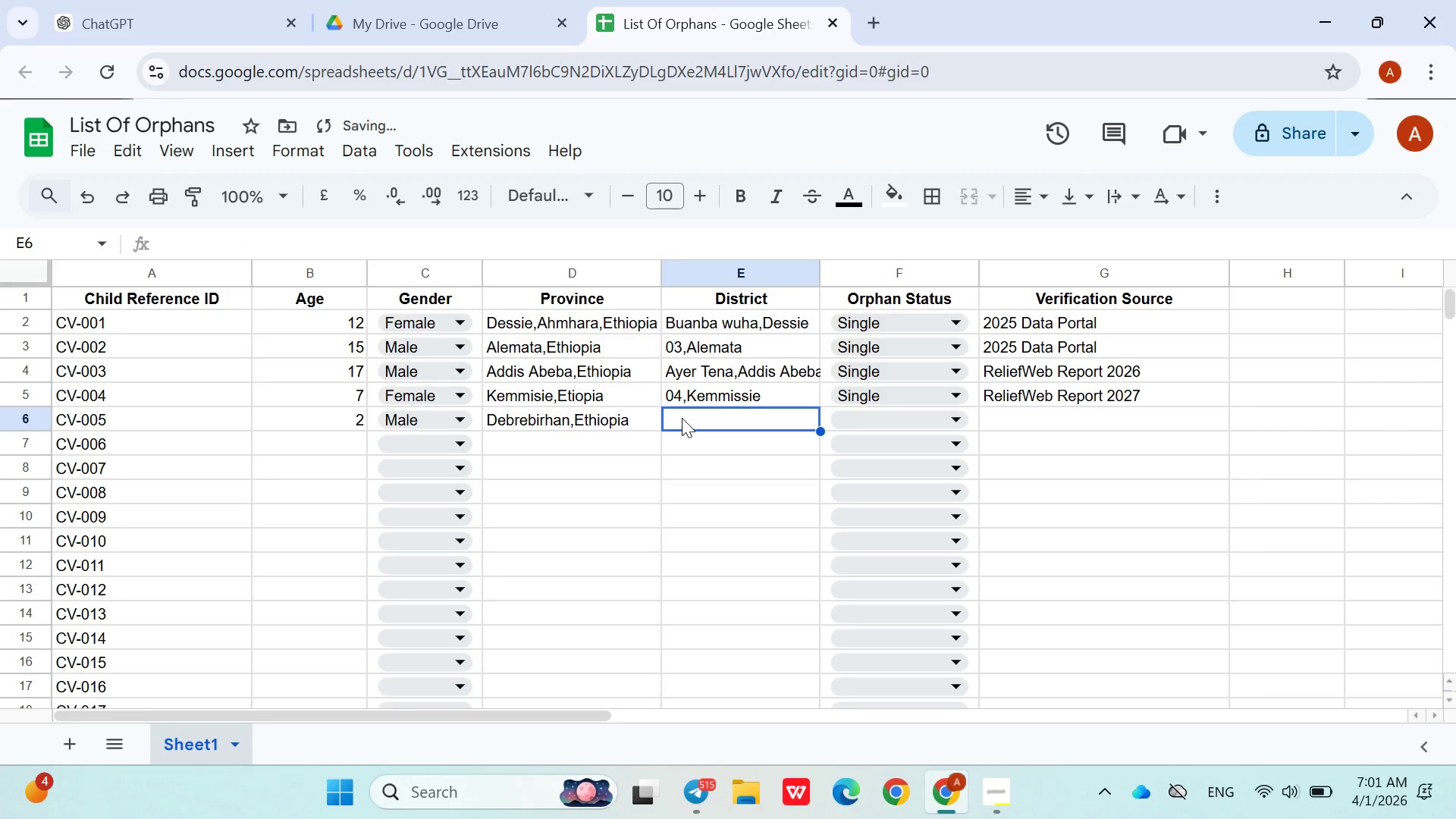 
double_click([682, 418])
 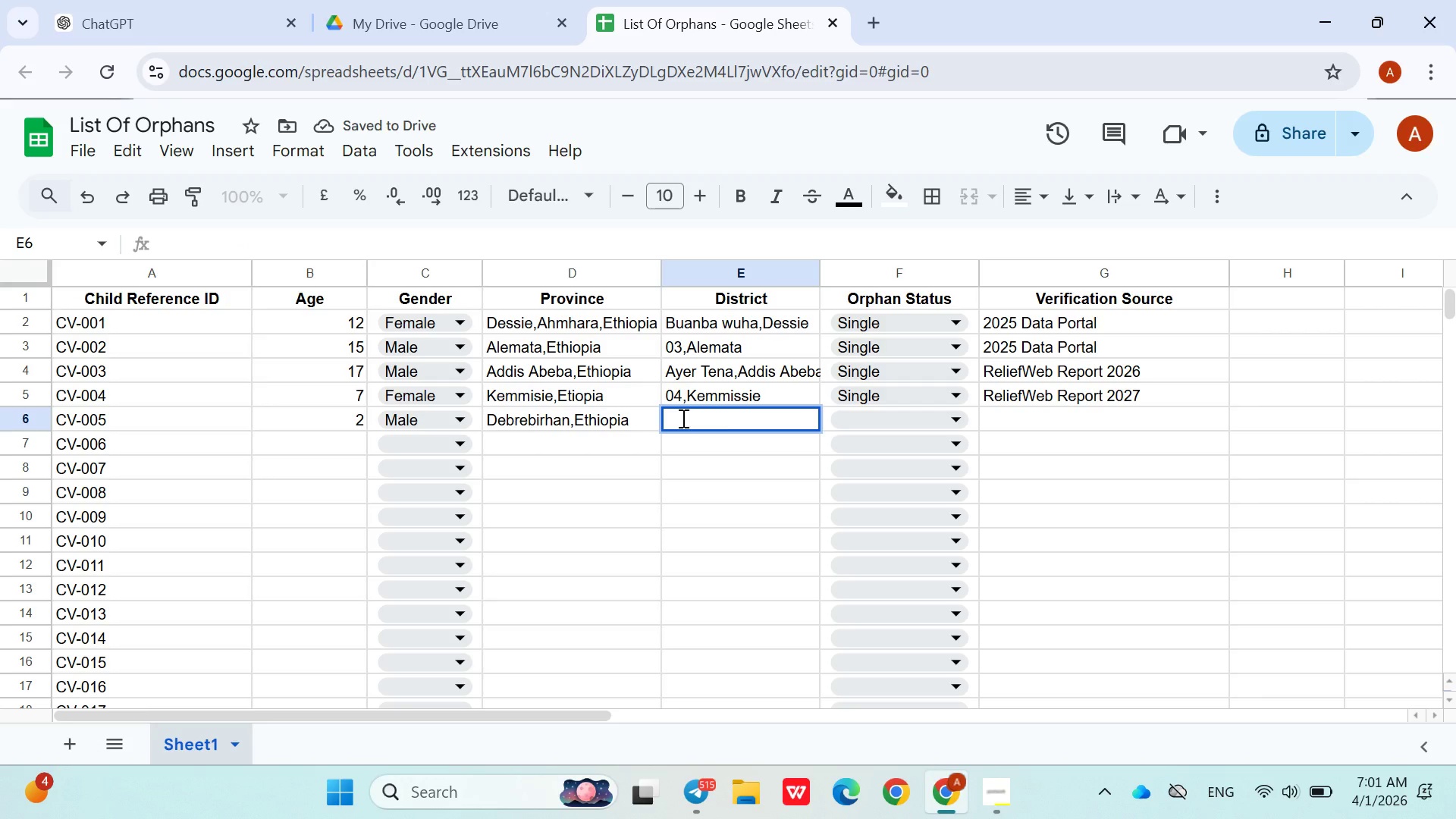 
type(011,Debre birhan)
 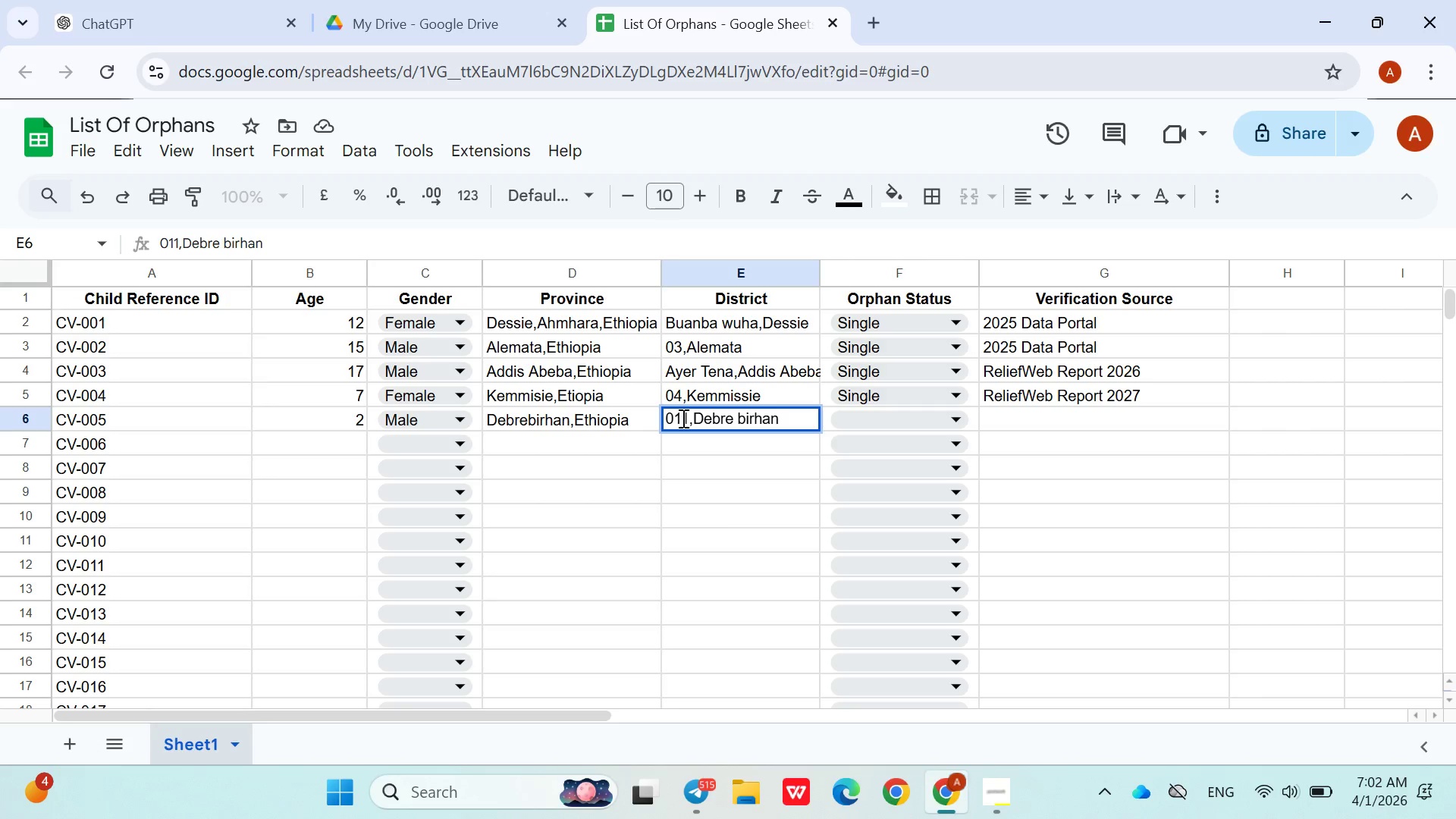 
double_click([529, 427])
 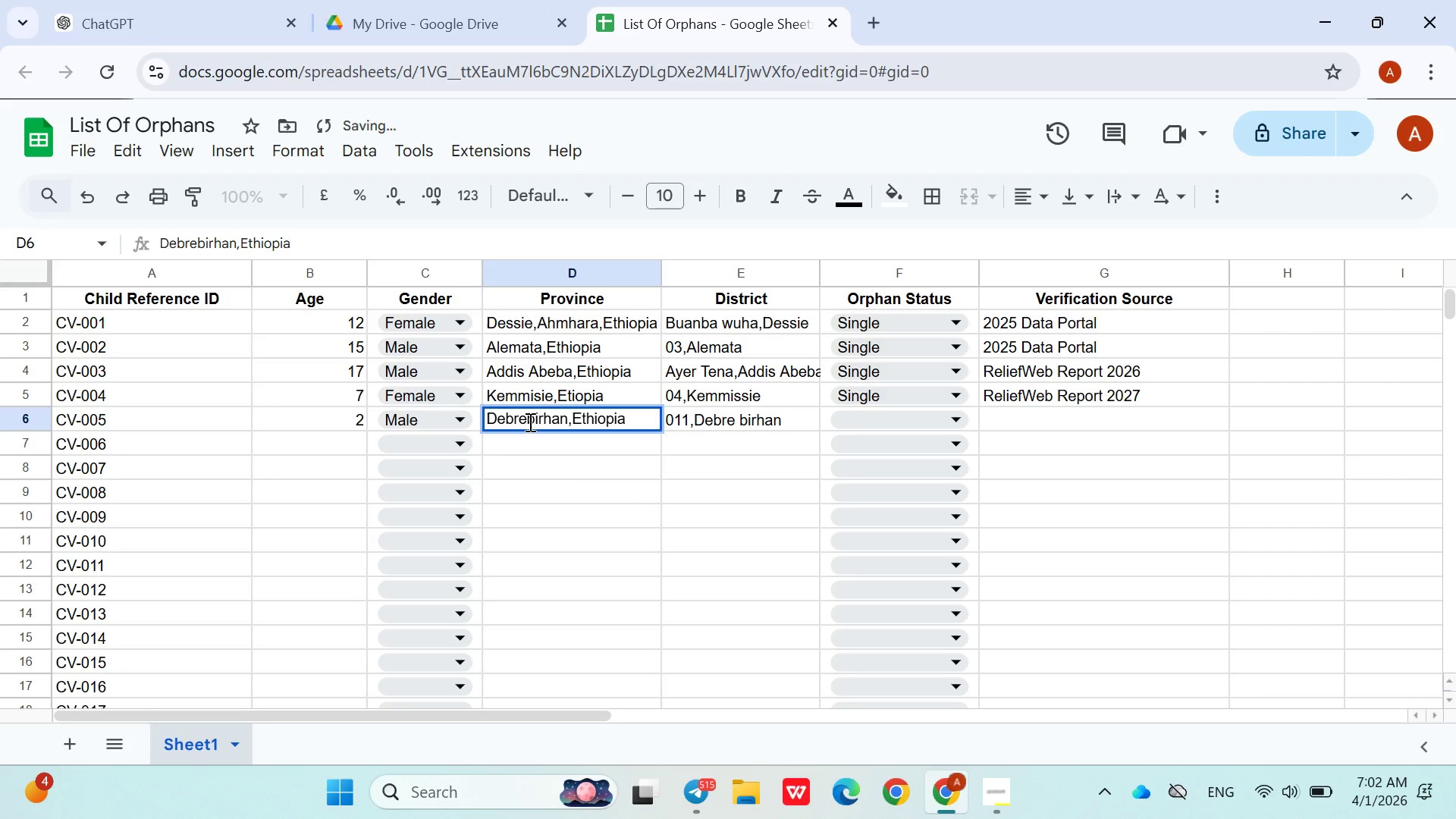 
left_click([529, 420])
 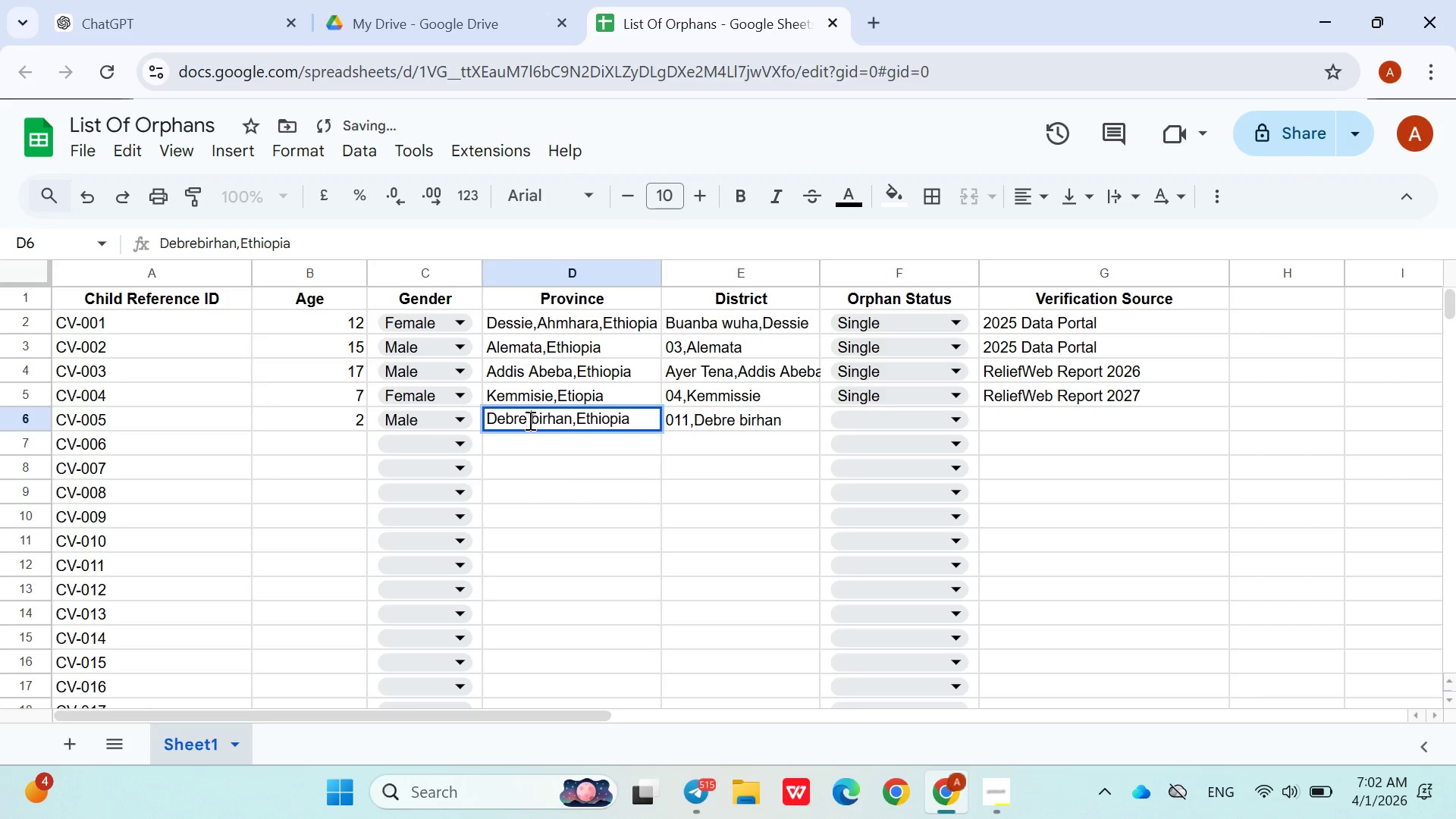 
key(Space)
 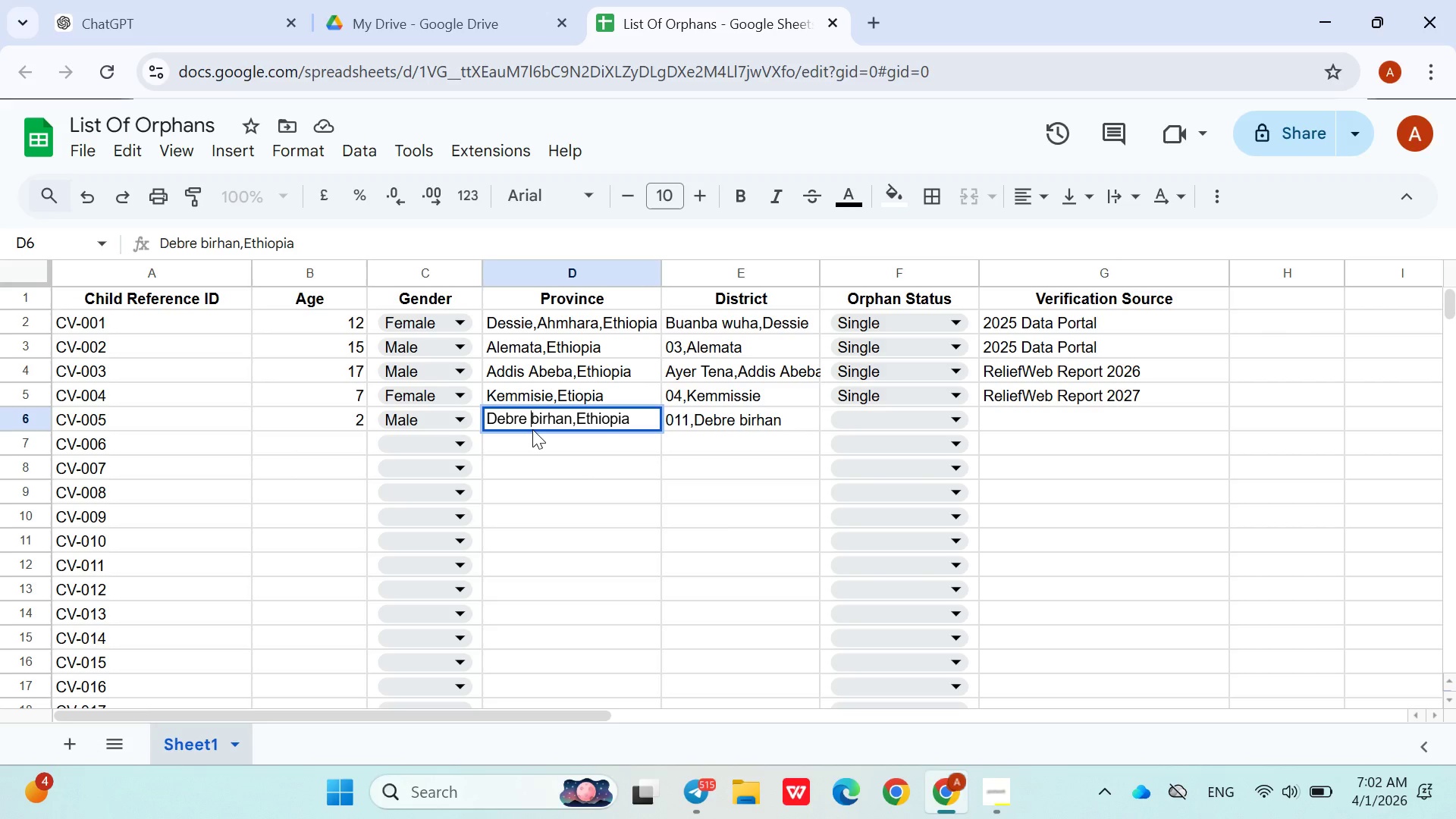 
wait(5.52)
 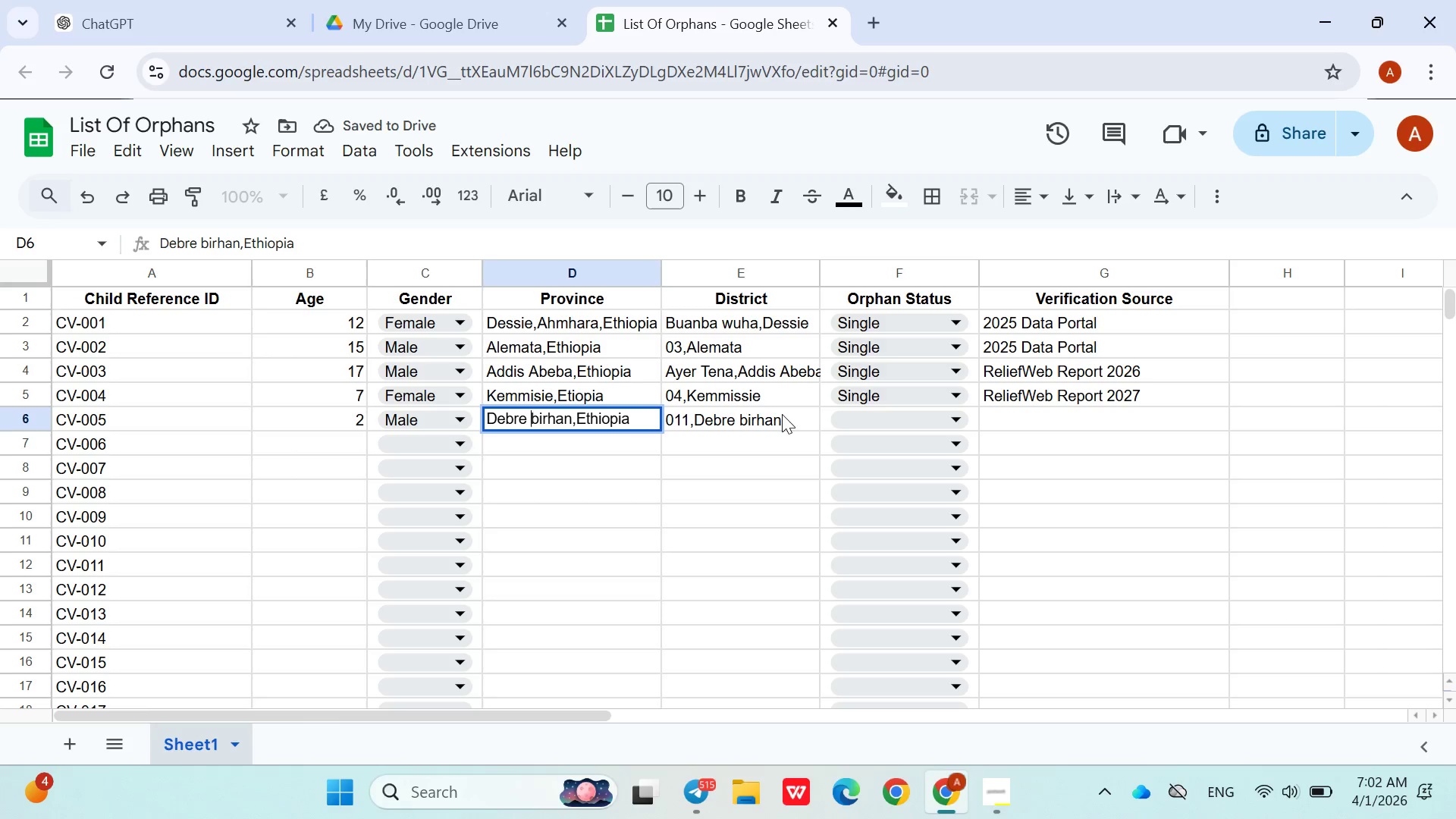 
key(ArrowRight)
 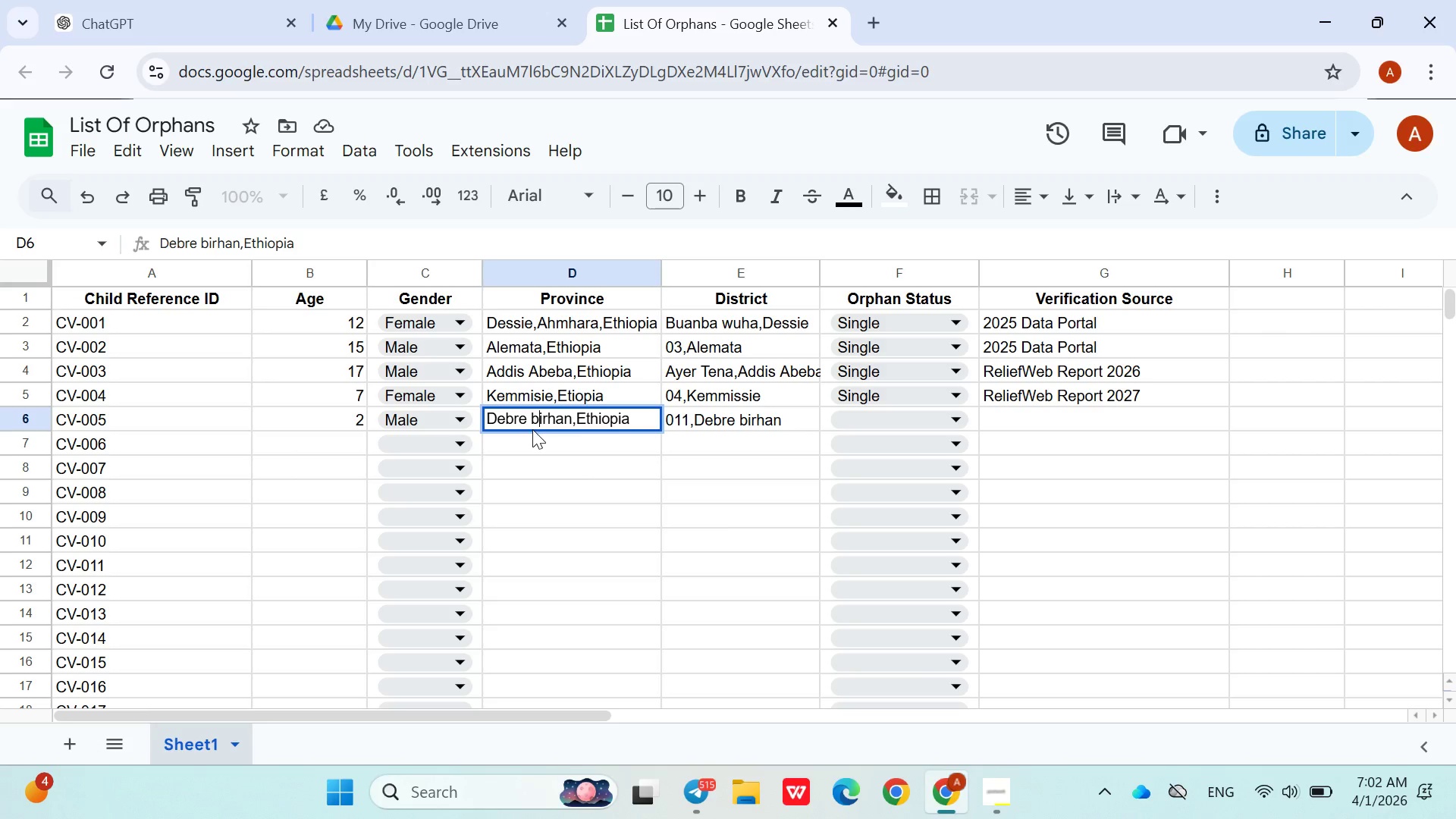 
key(Backspace)
 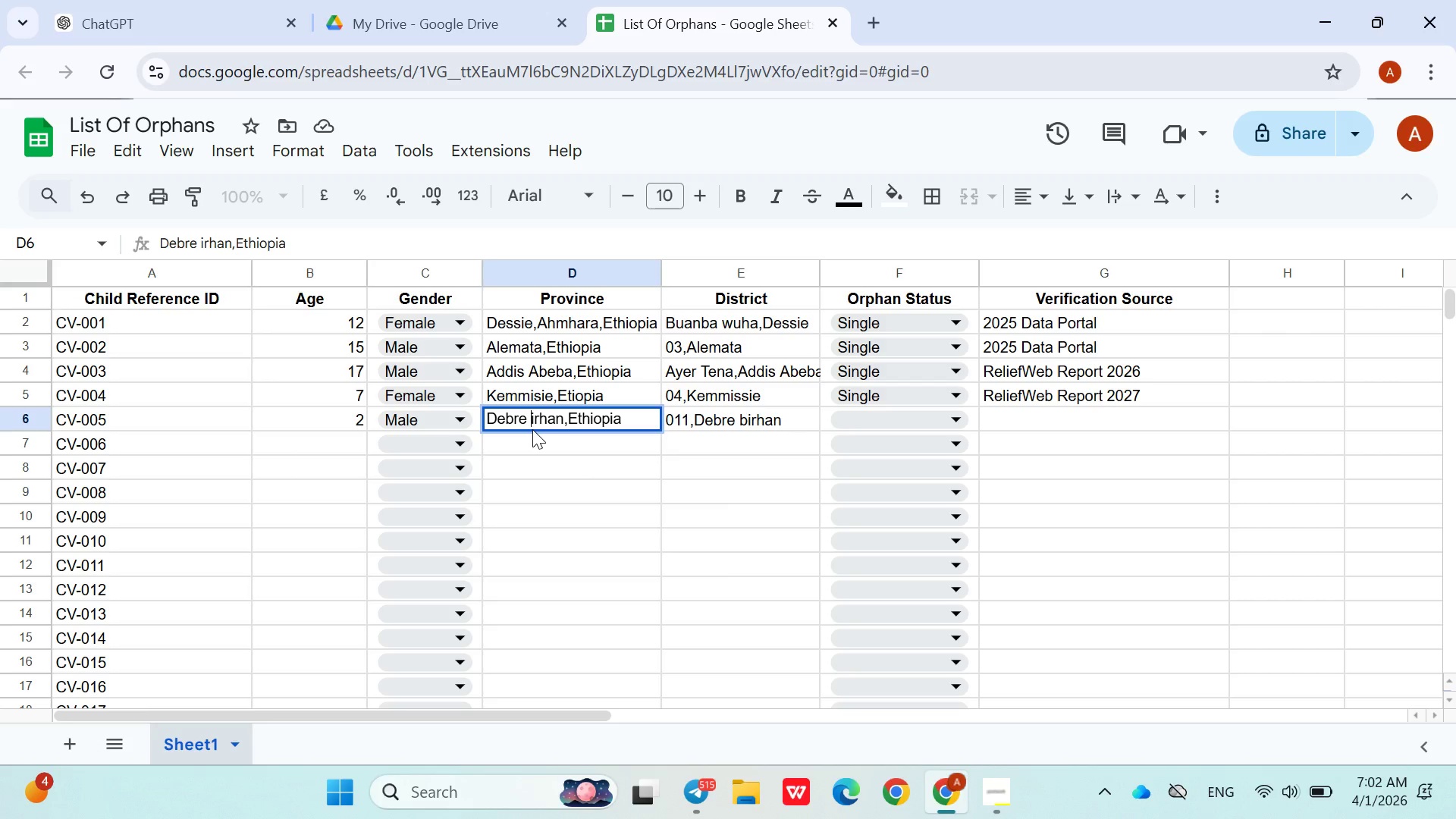 
key(Shift+B)
 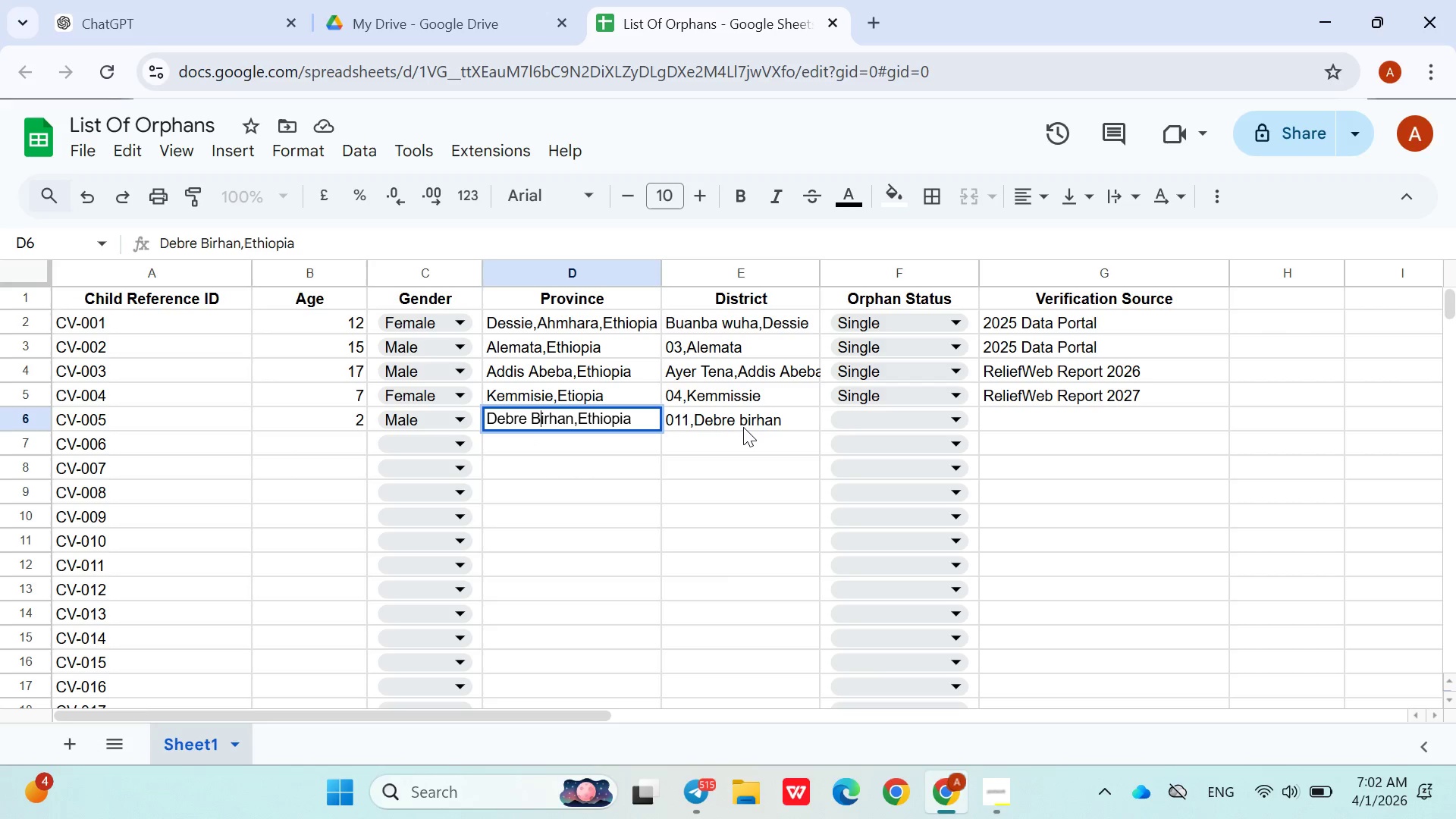 
double_click([745, 427])
 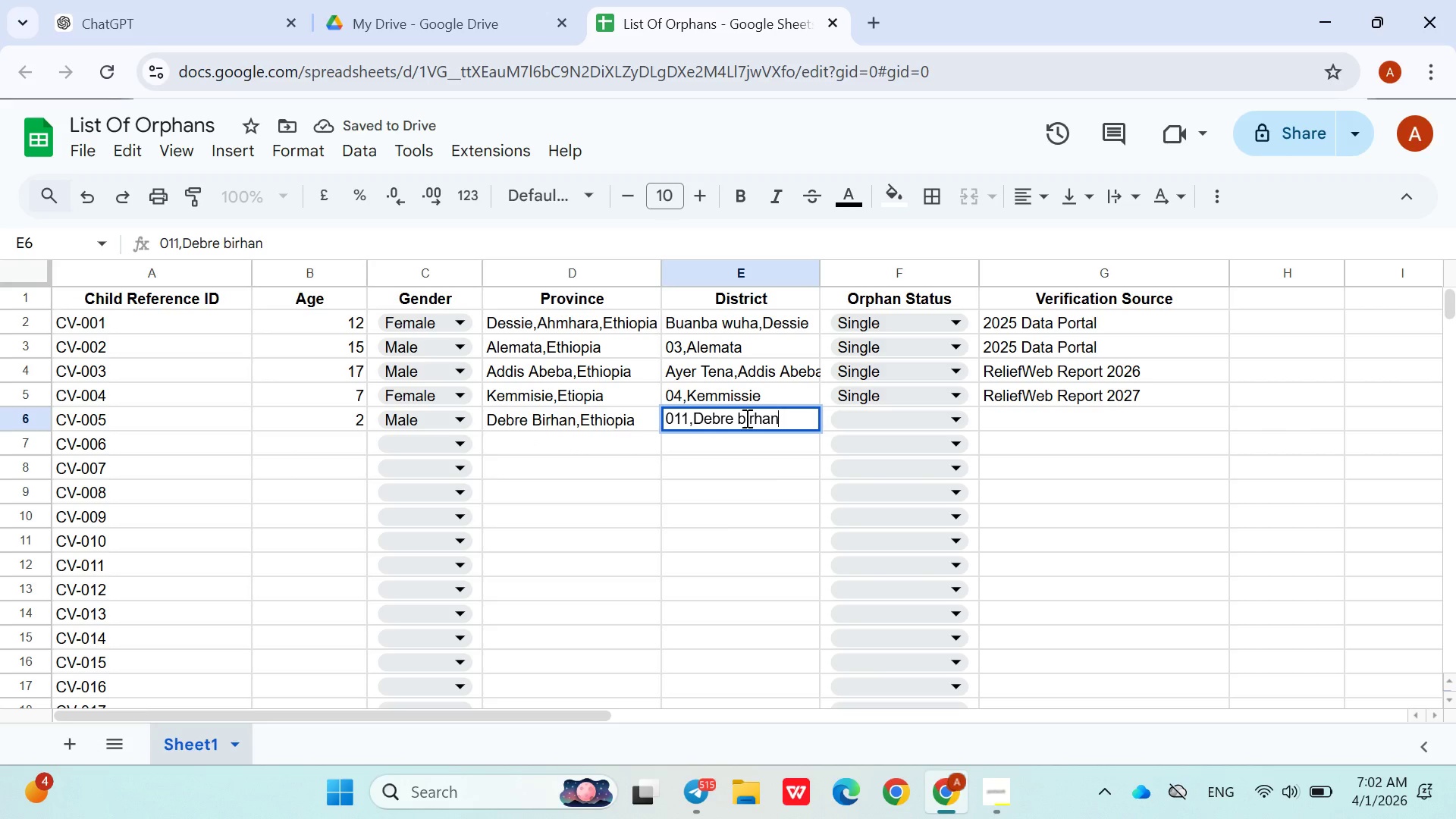 
left_click([745, 418])
 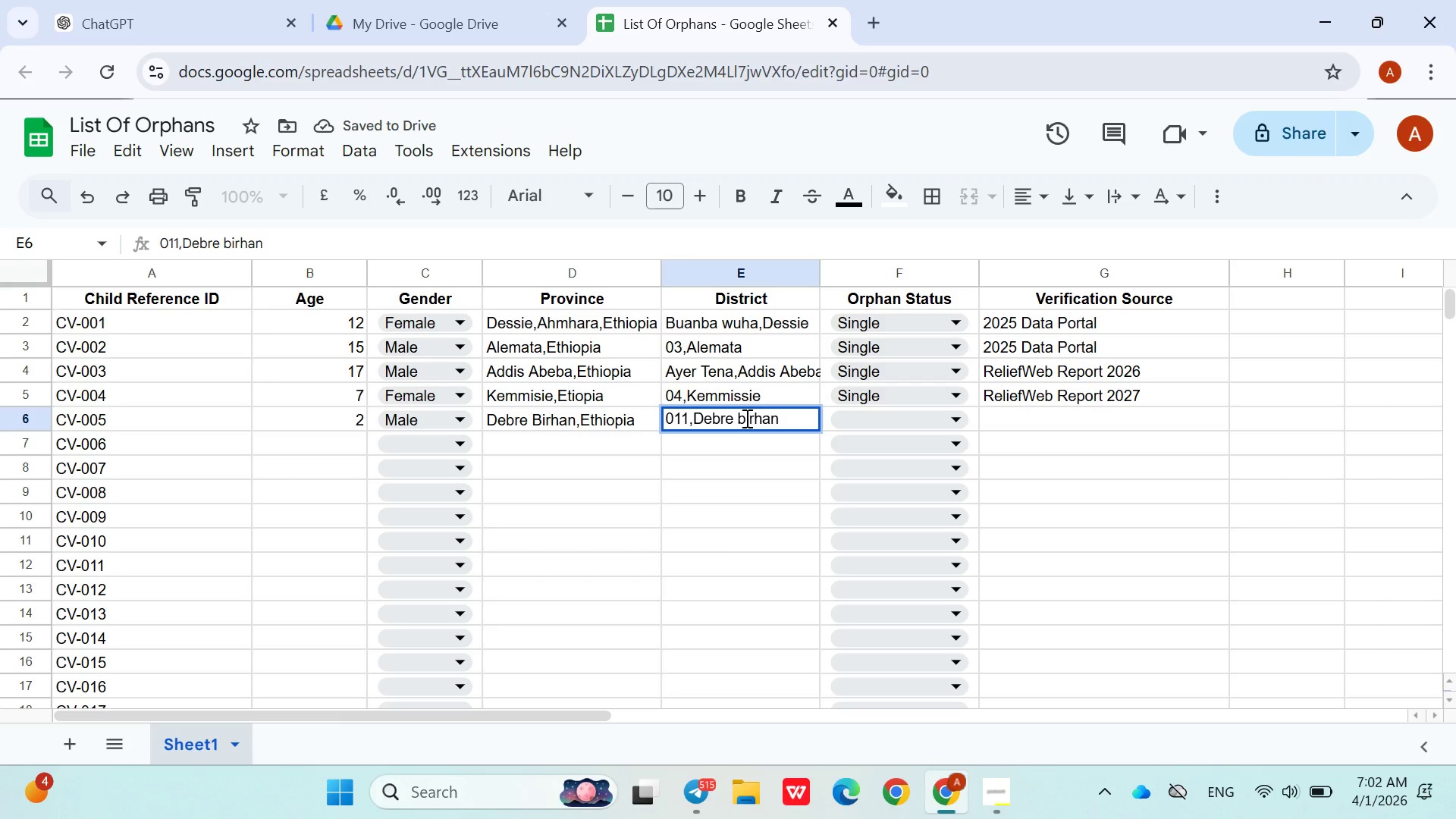 
key(Backspace)
 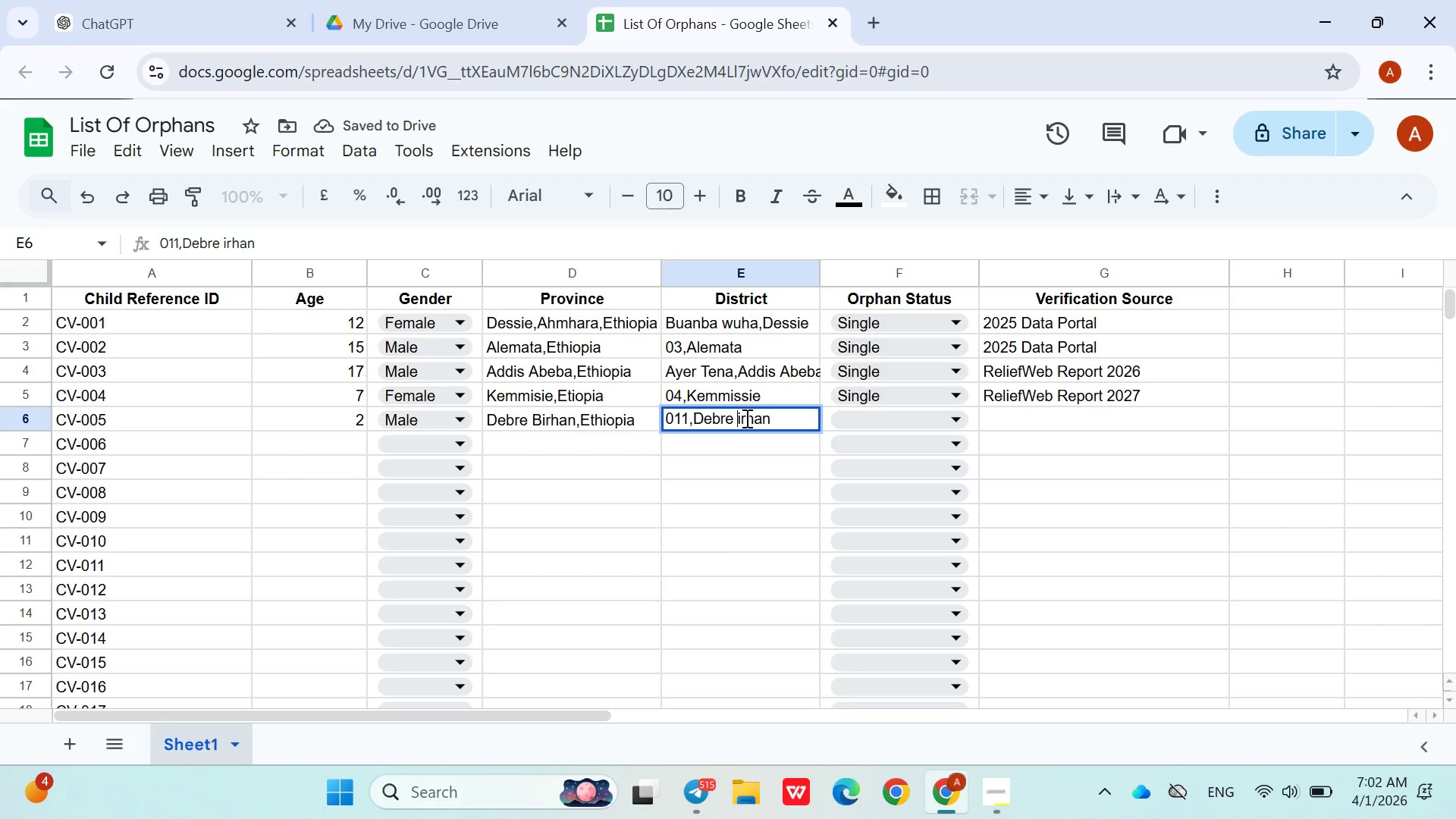 
key(Shift+B)
 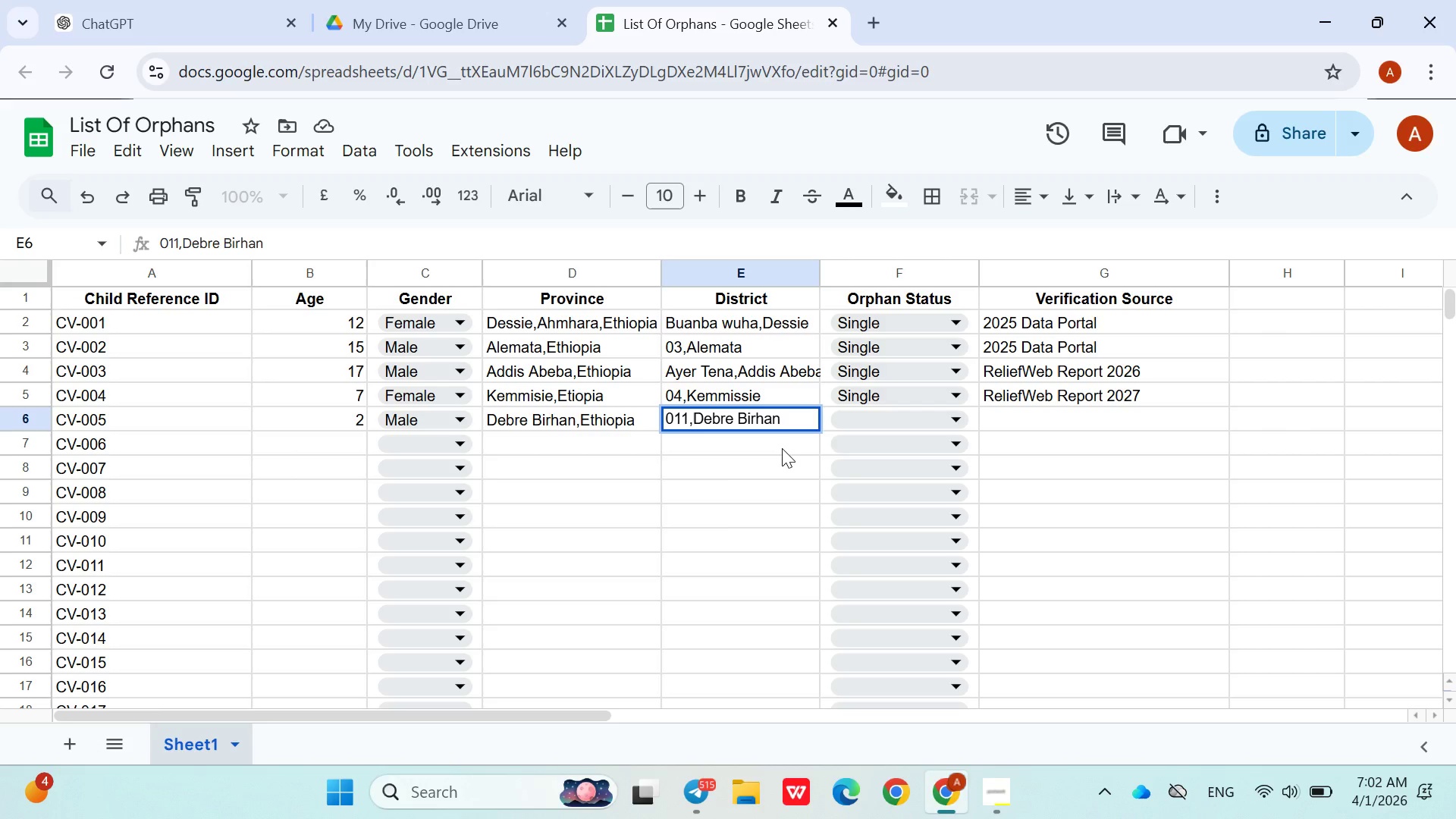 
left_click([782, 448])
 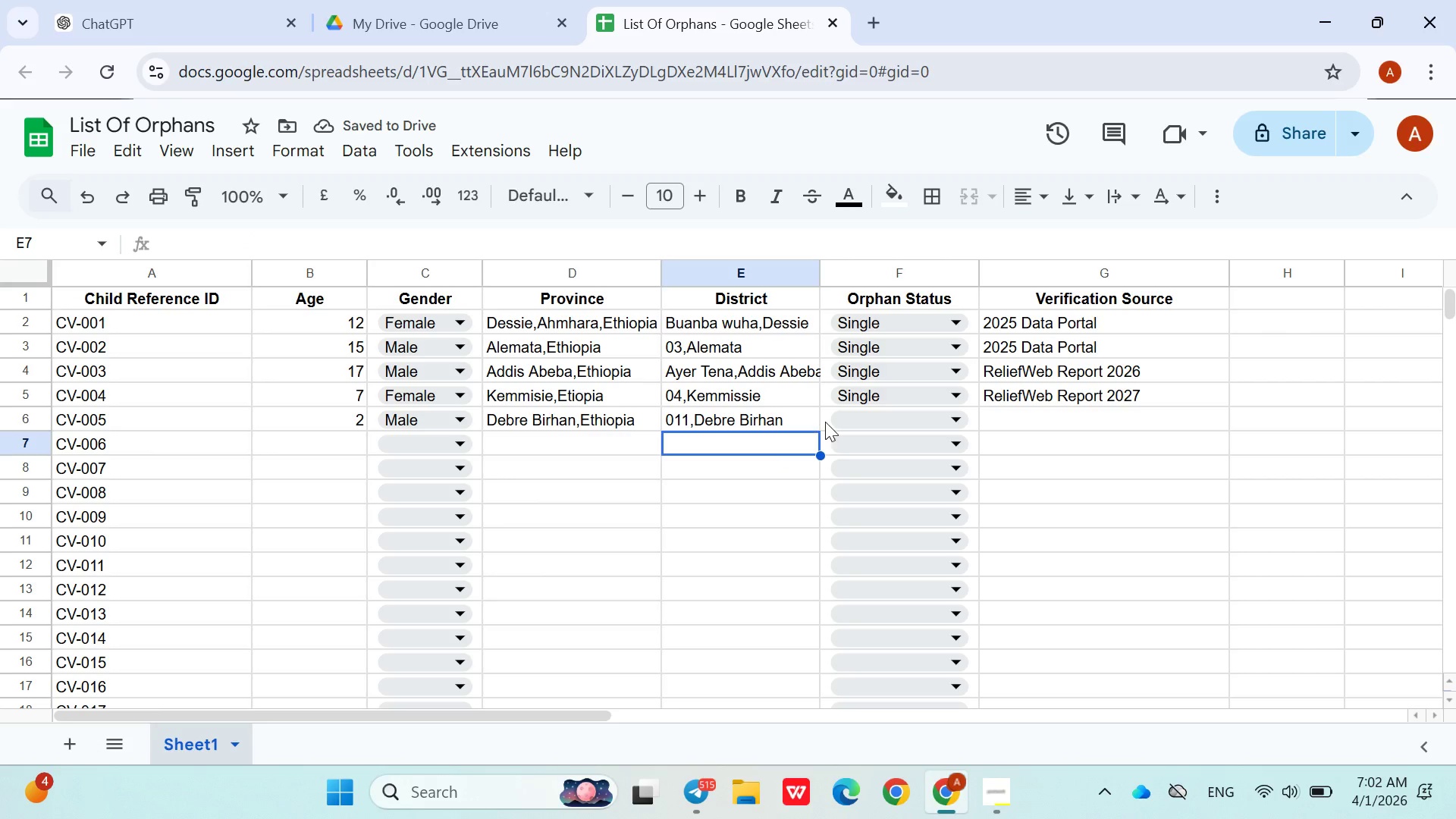 
wait(6.05)
 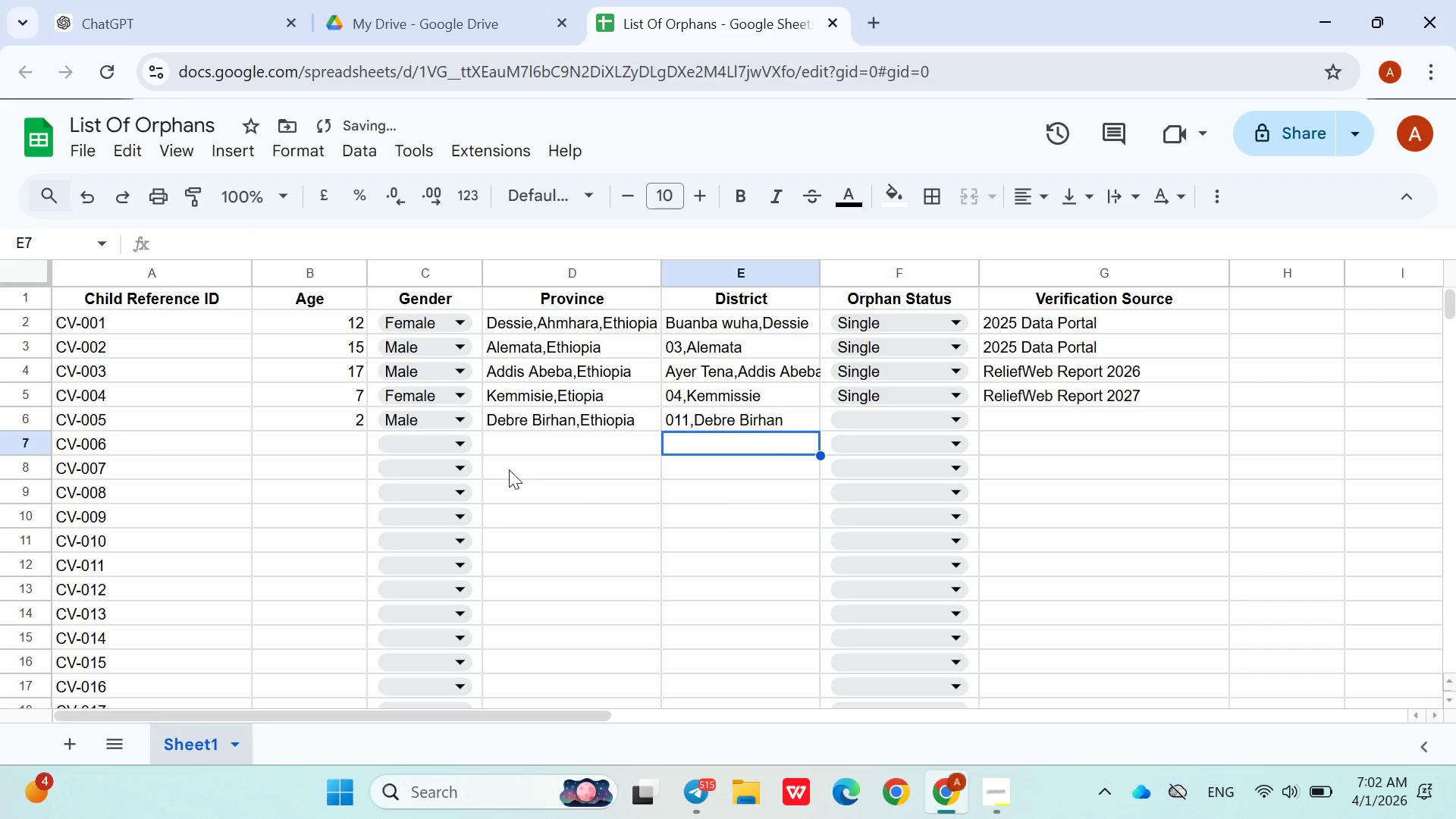 
left_click([868, 421])
 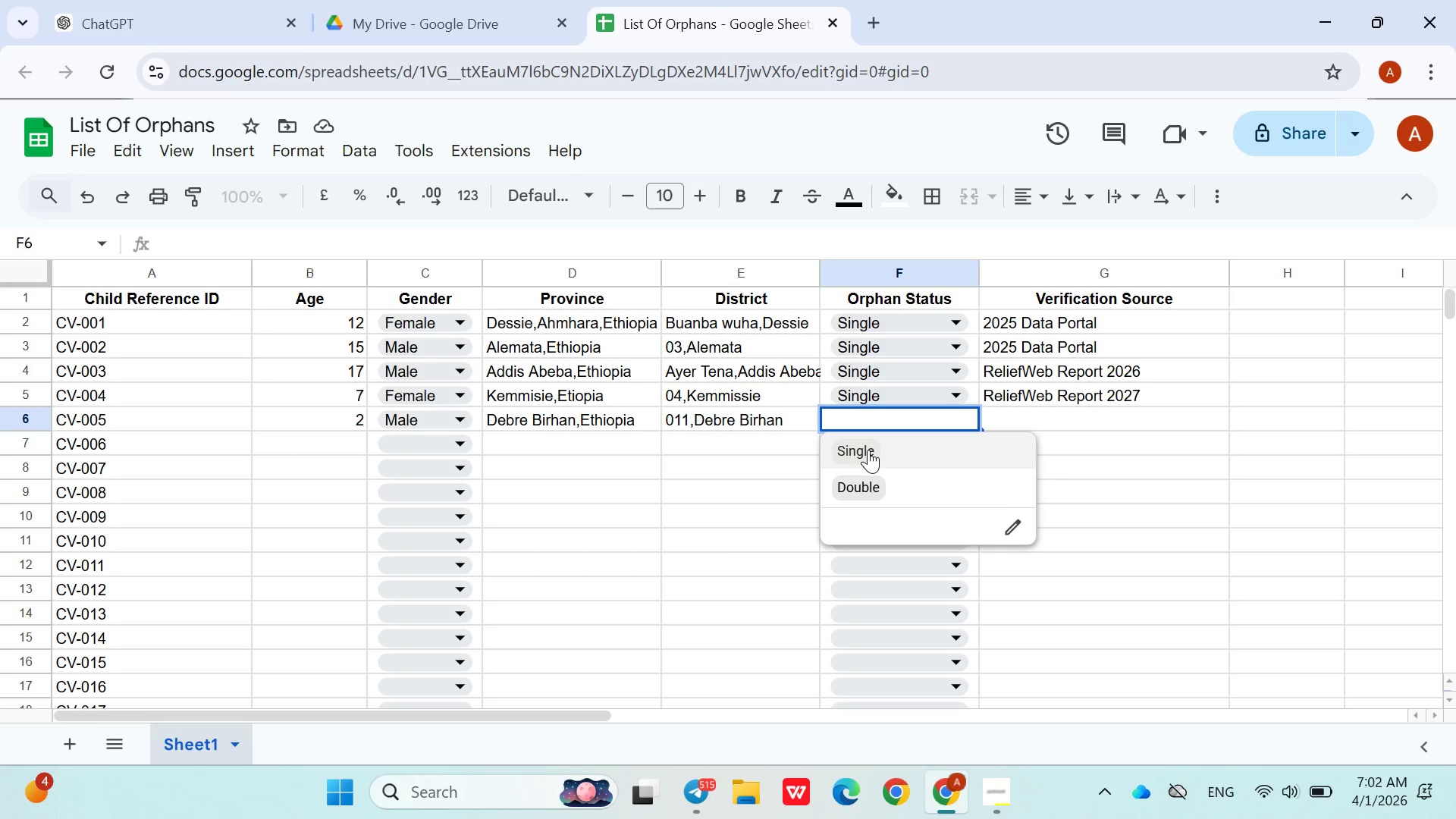 
left_click([868, 451])
 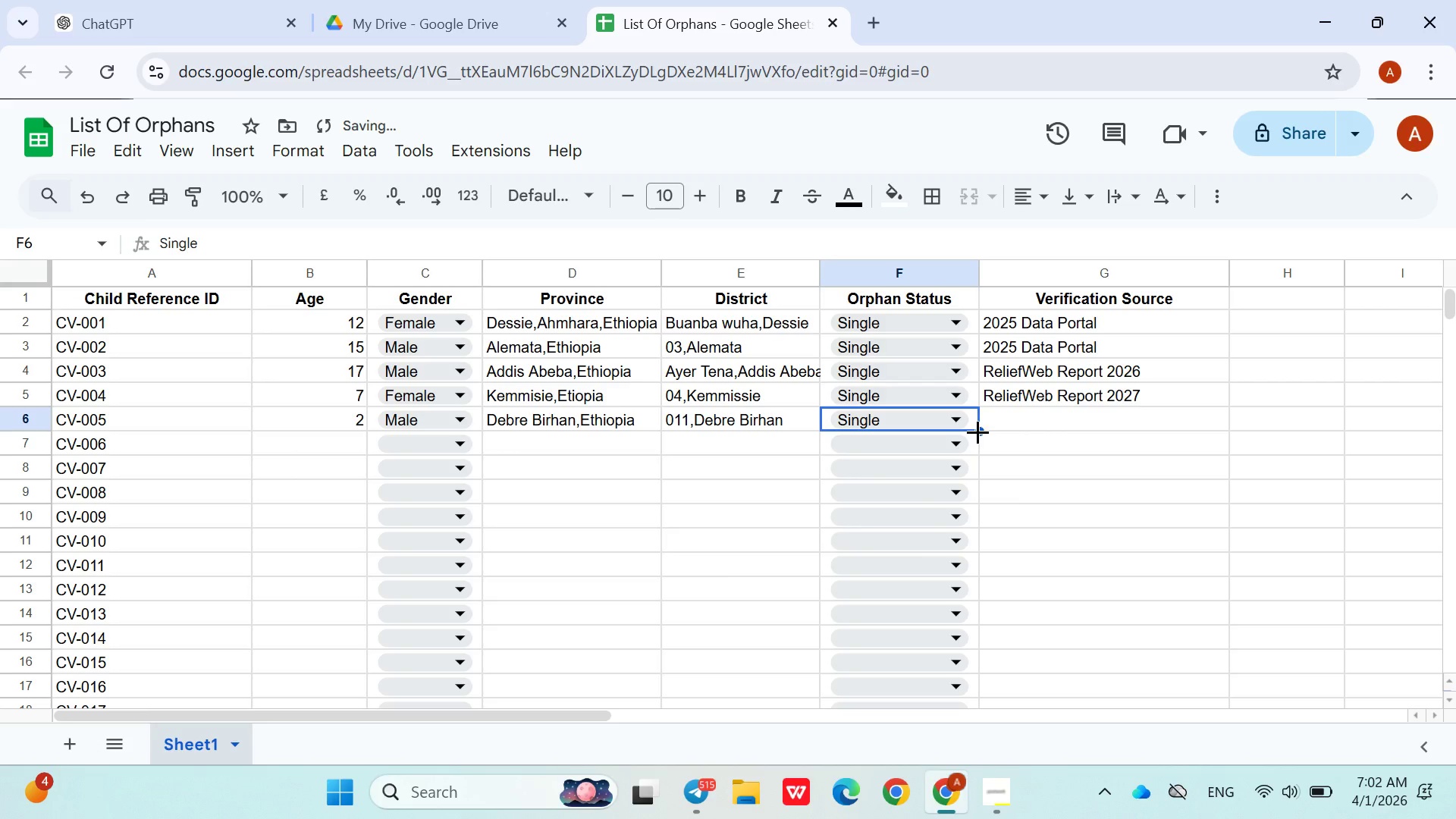 
left_click_drag(start_coordinate=[977, 431], to_coordinate=[974, 560])
 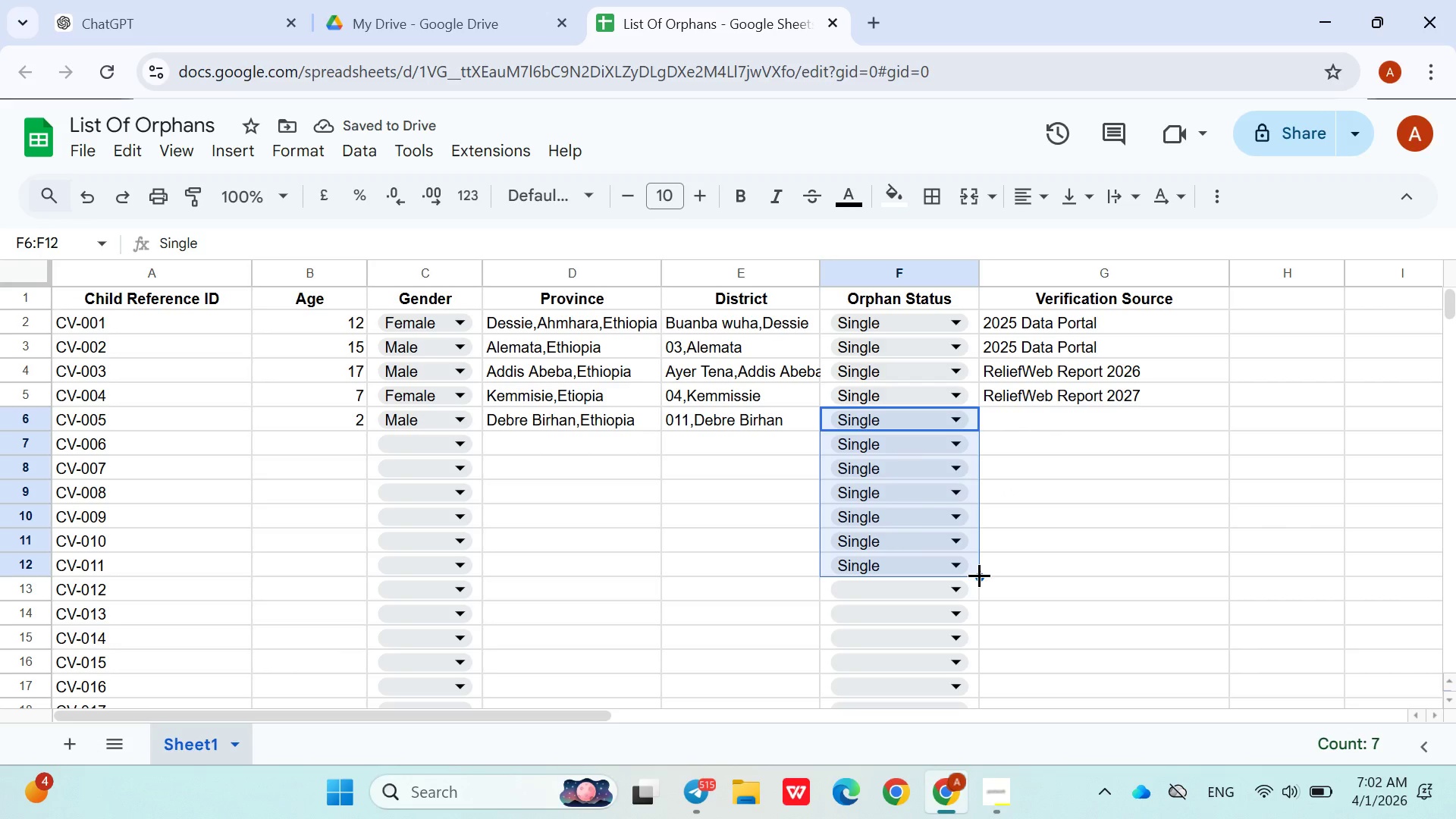 
wait(5.42)
 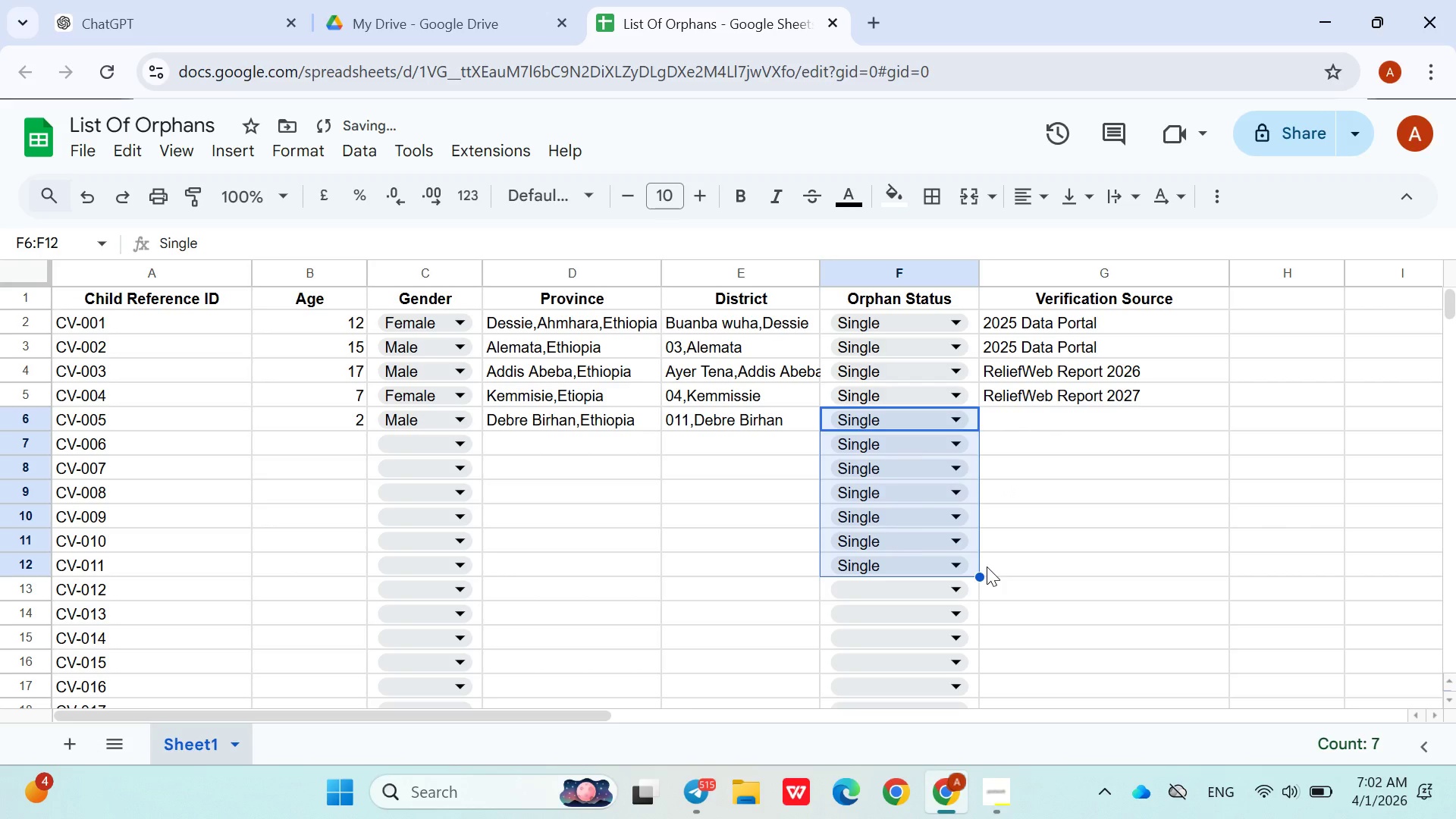 
left_click_drag(start_coordinate=[979, 574], to_coordinate=[949, 536])
 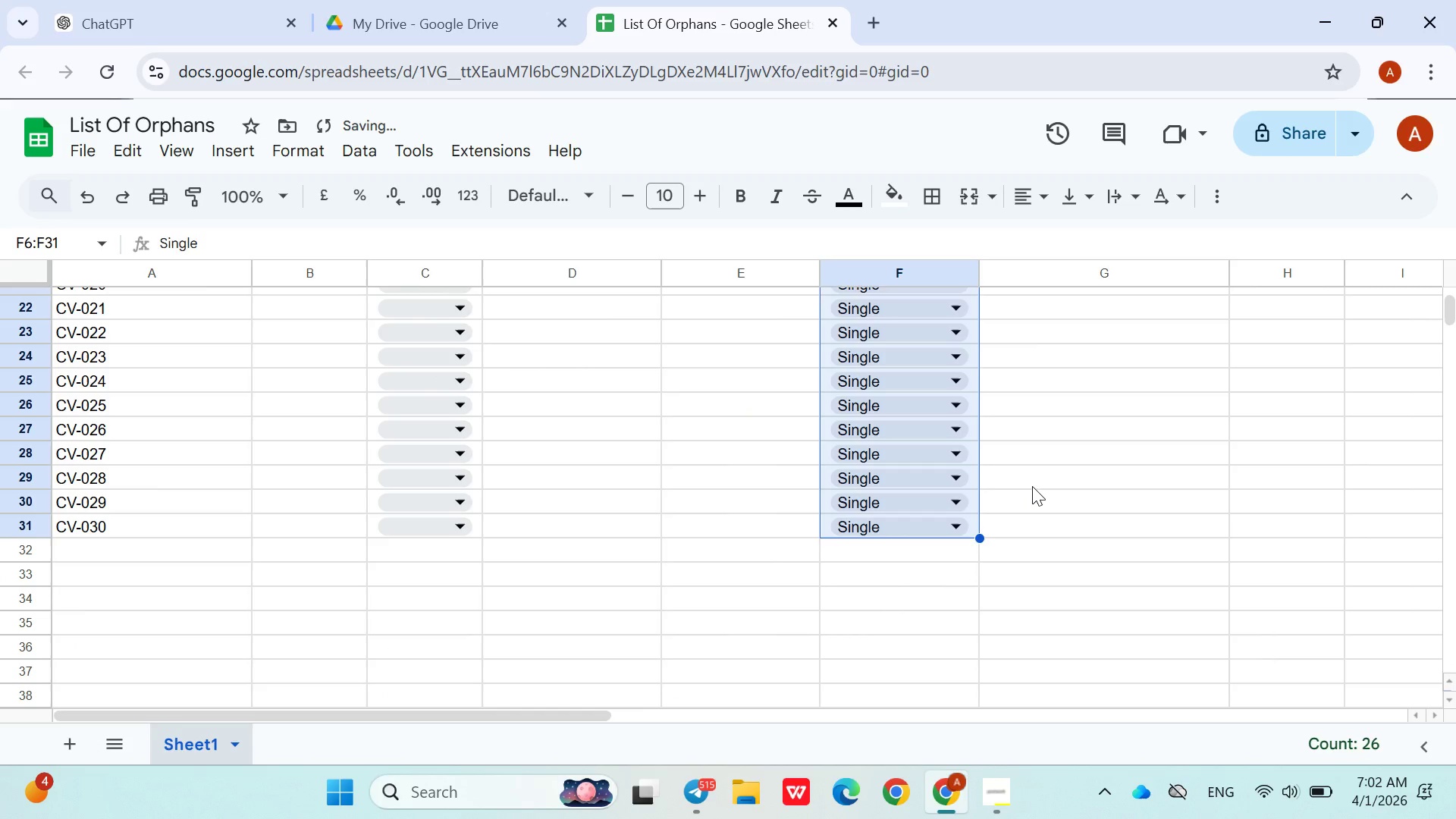 
left_click([1032, 486])
 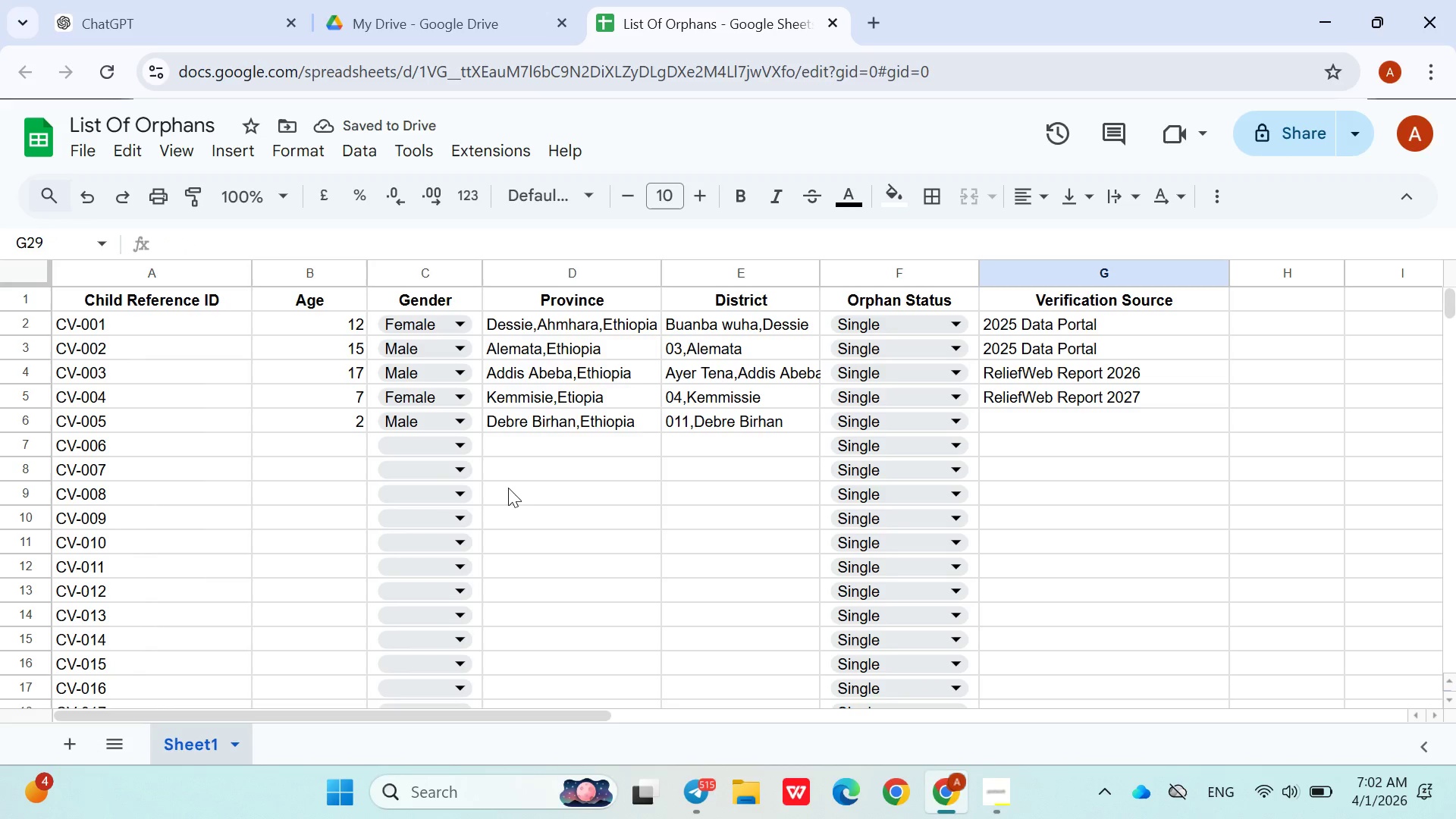 
left_click([425, 418])
 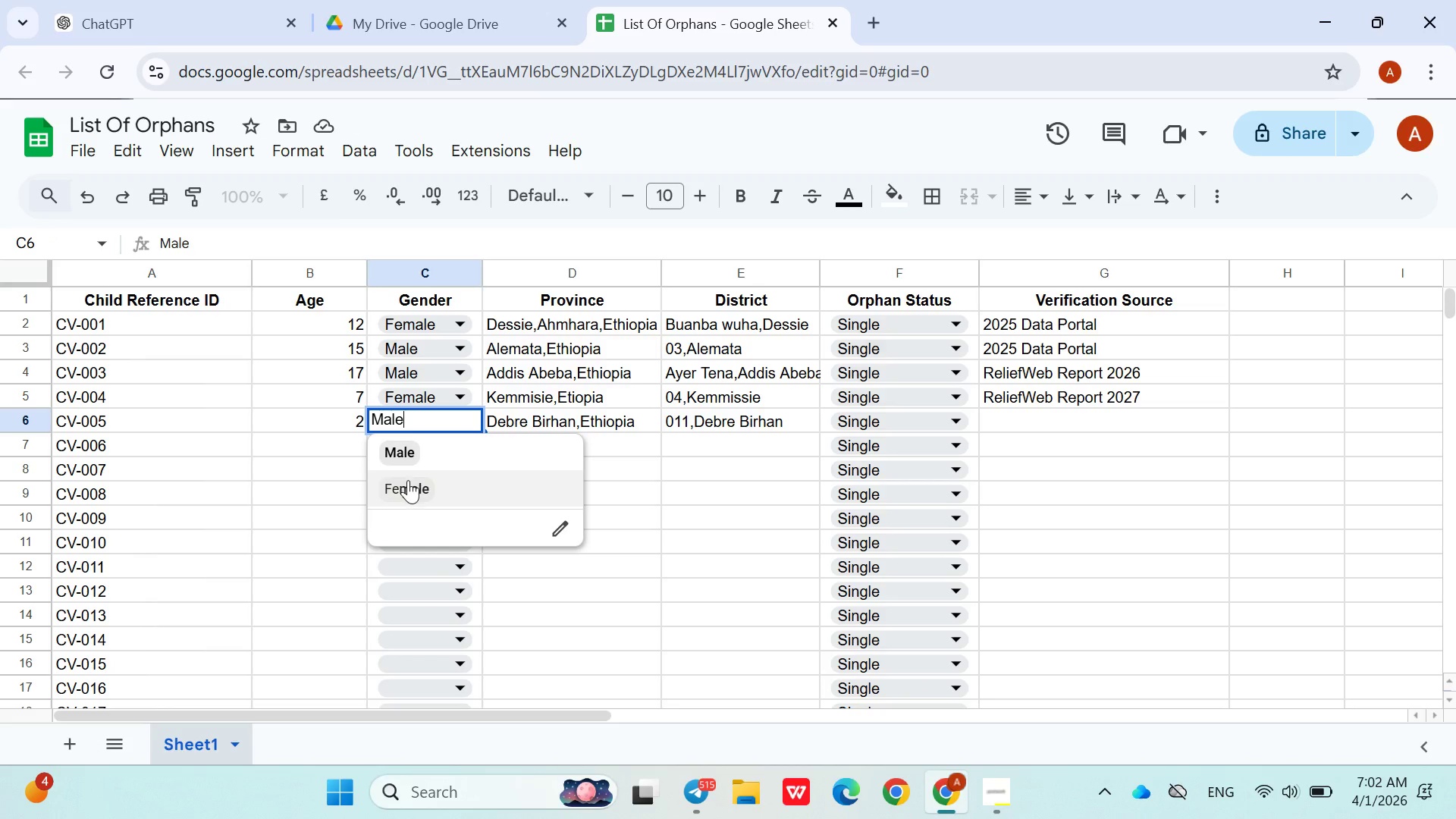 
left_click([408, 480])
 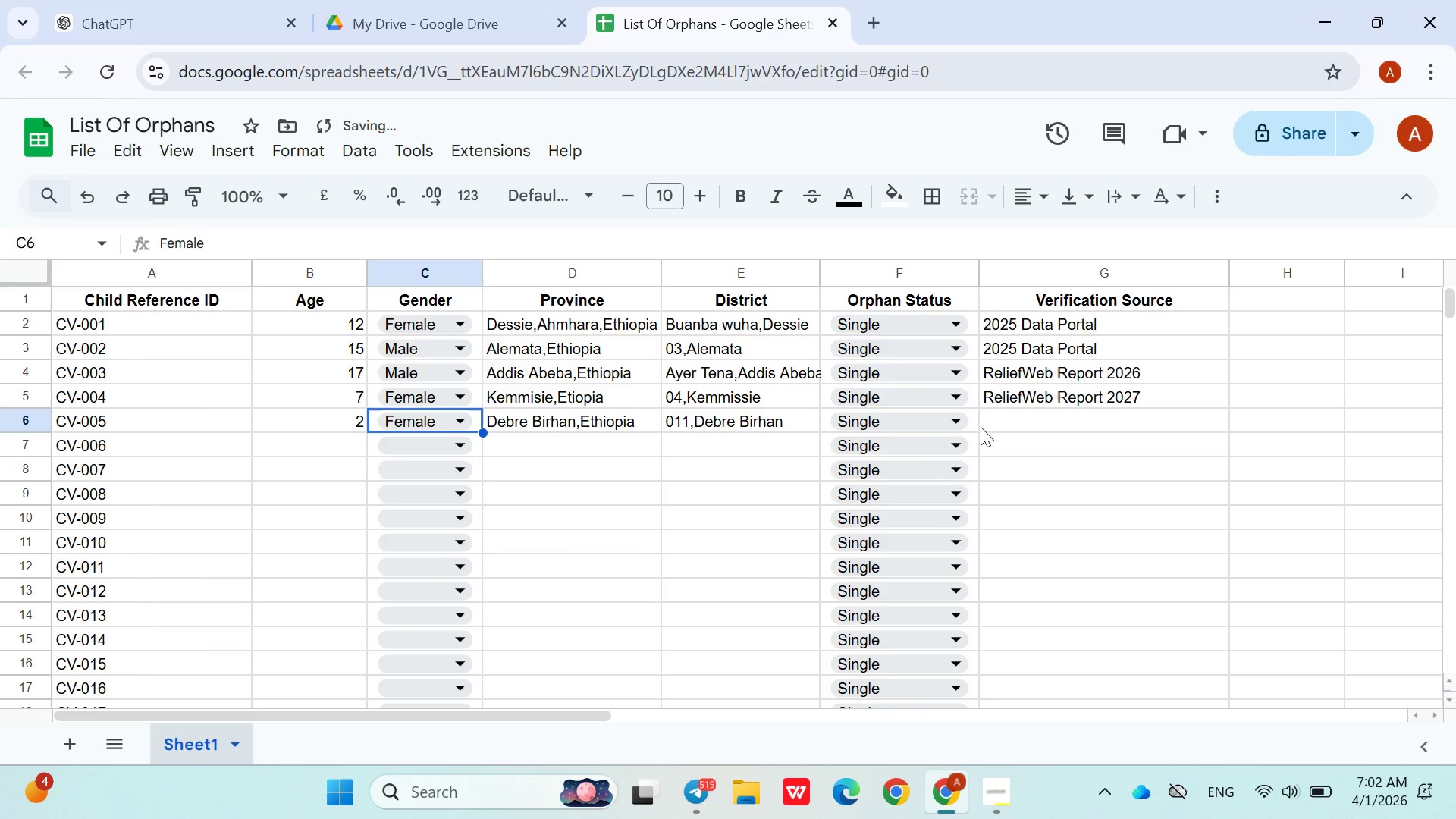 
left_click([987, 427])
 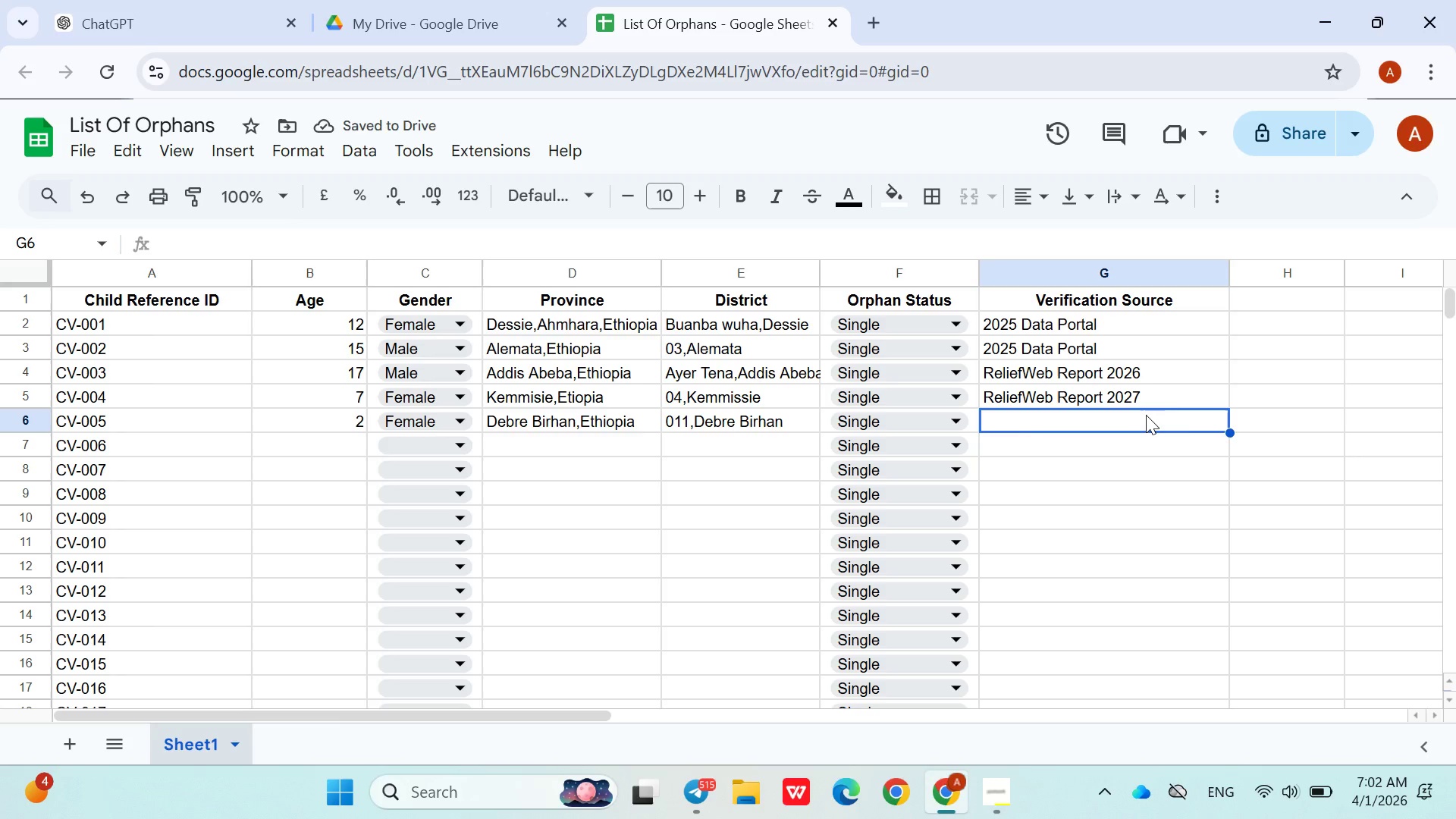 
left_click([1185, 399])
 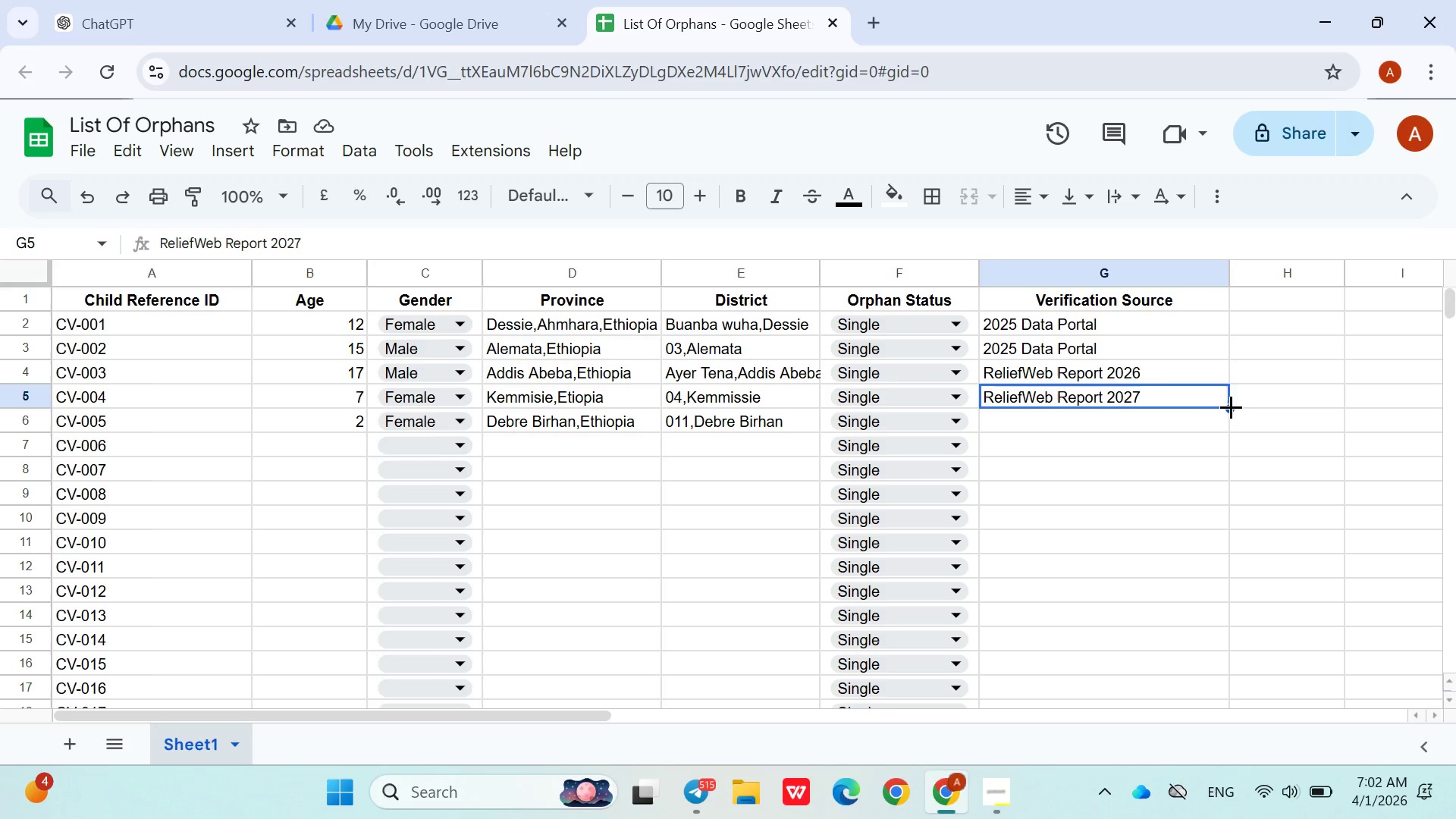 
left_click_drag(start_coordinate=[1232, 406], to_coordinate=[1128, 583])
 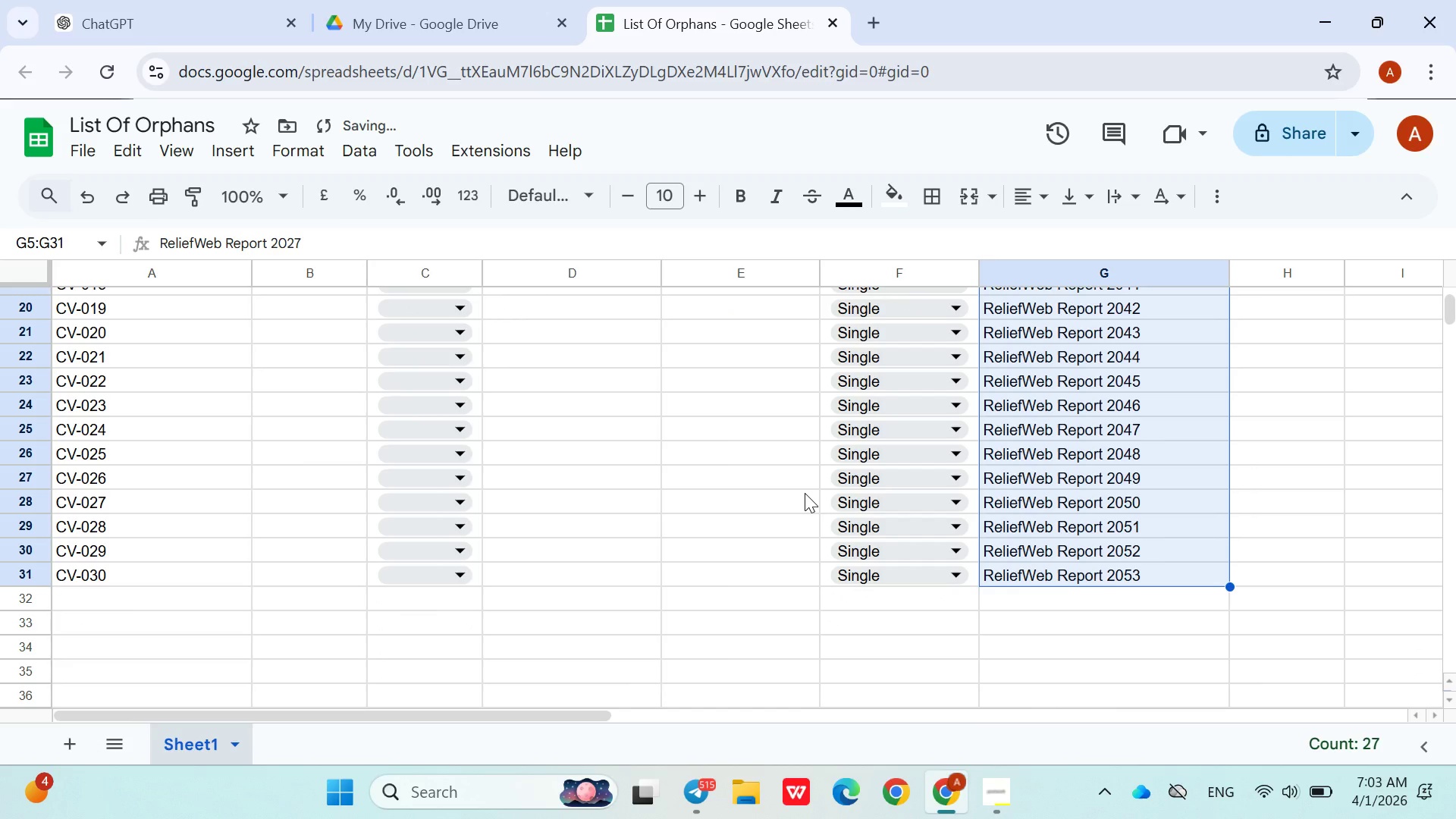 
left_click([746, 497])
 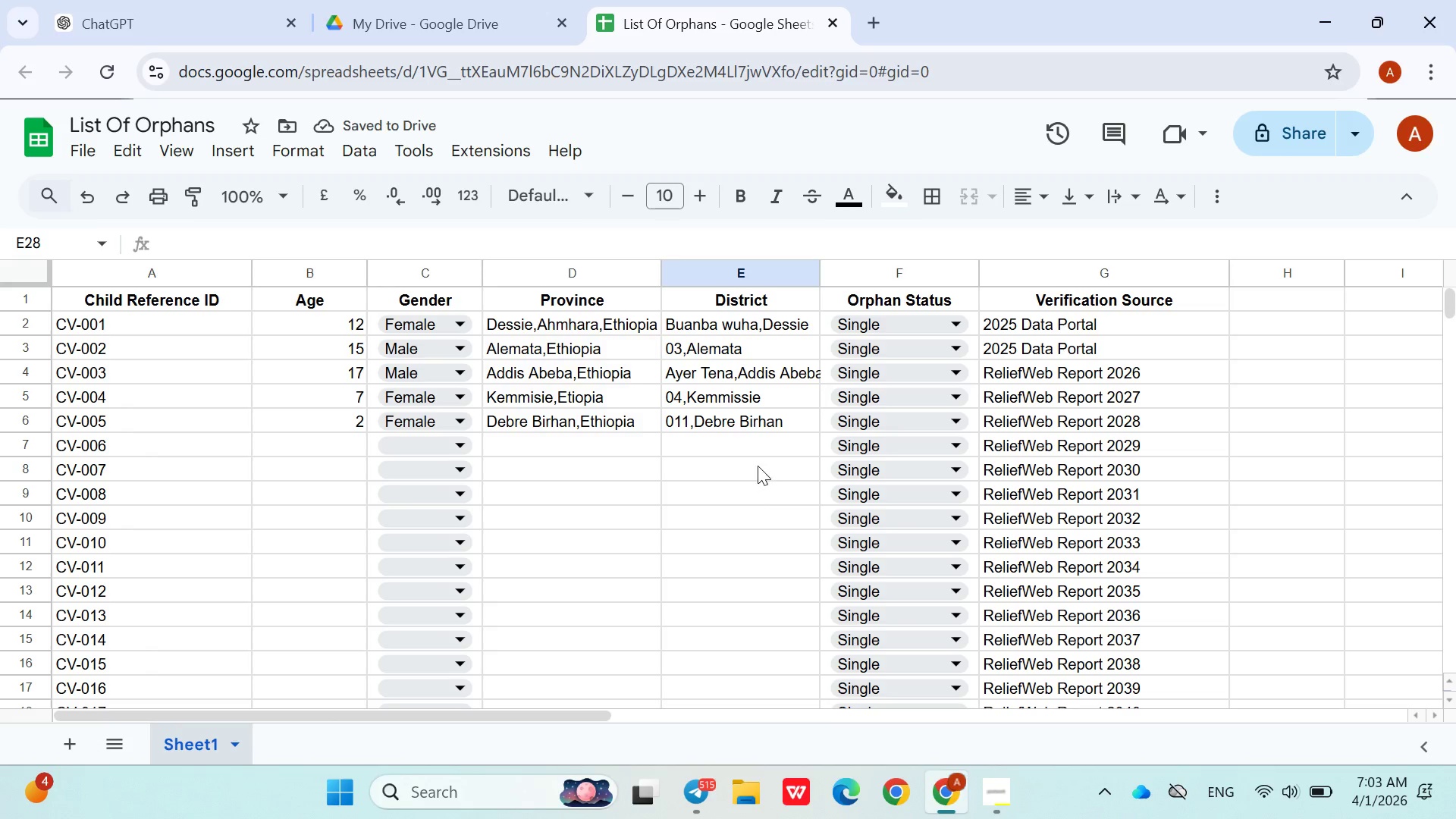 
left_click([743, 445])
 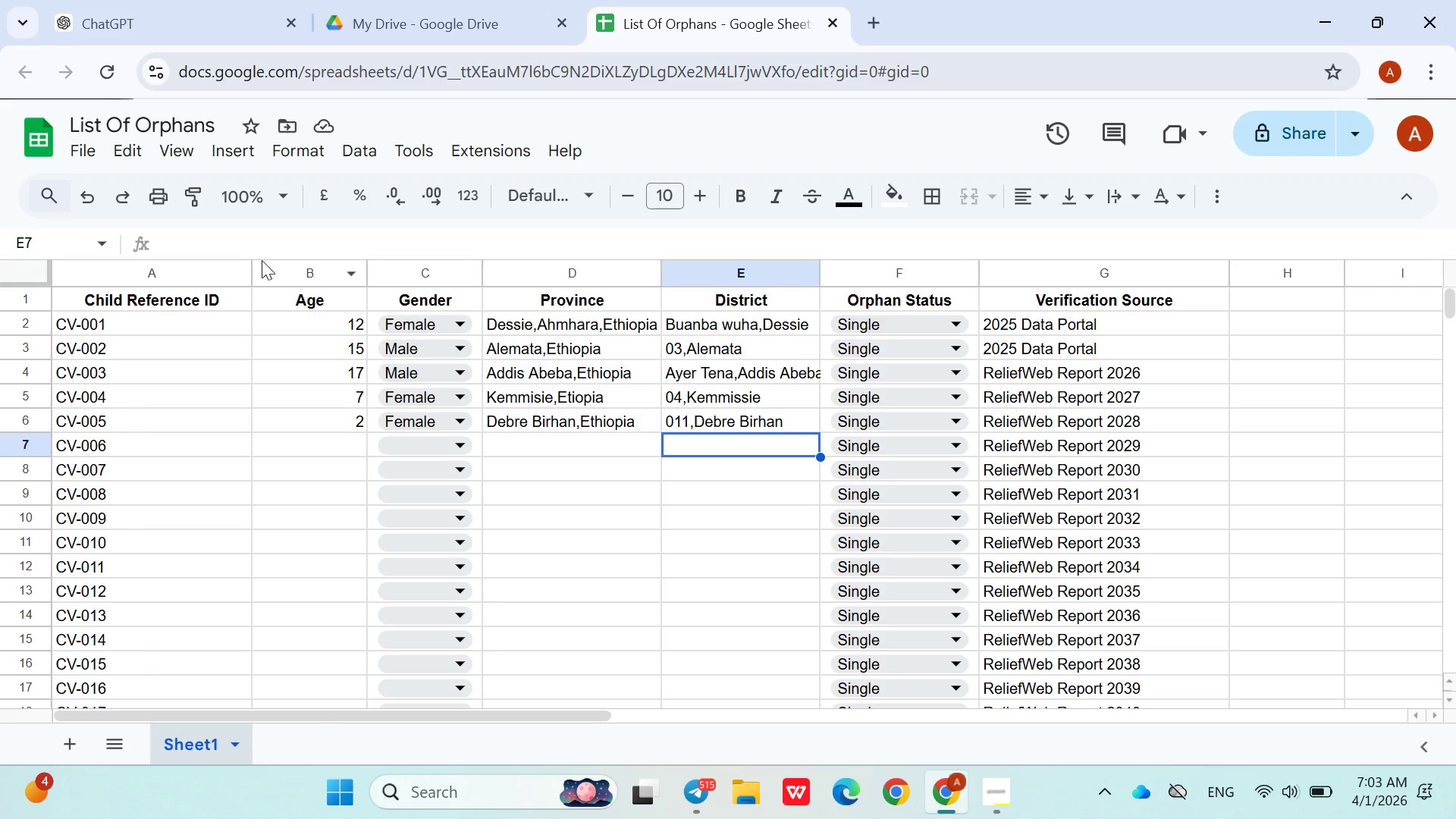 
left_click_drag(start_coordinate=[250, 268], to_coordinate=[227, 271])
 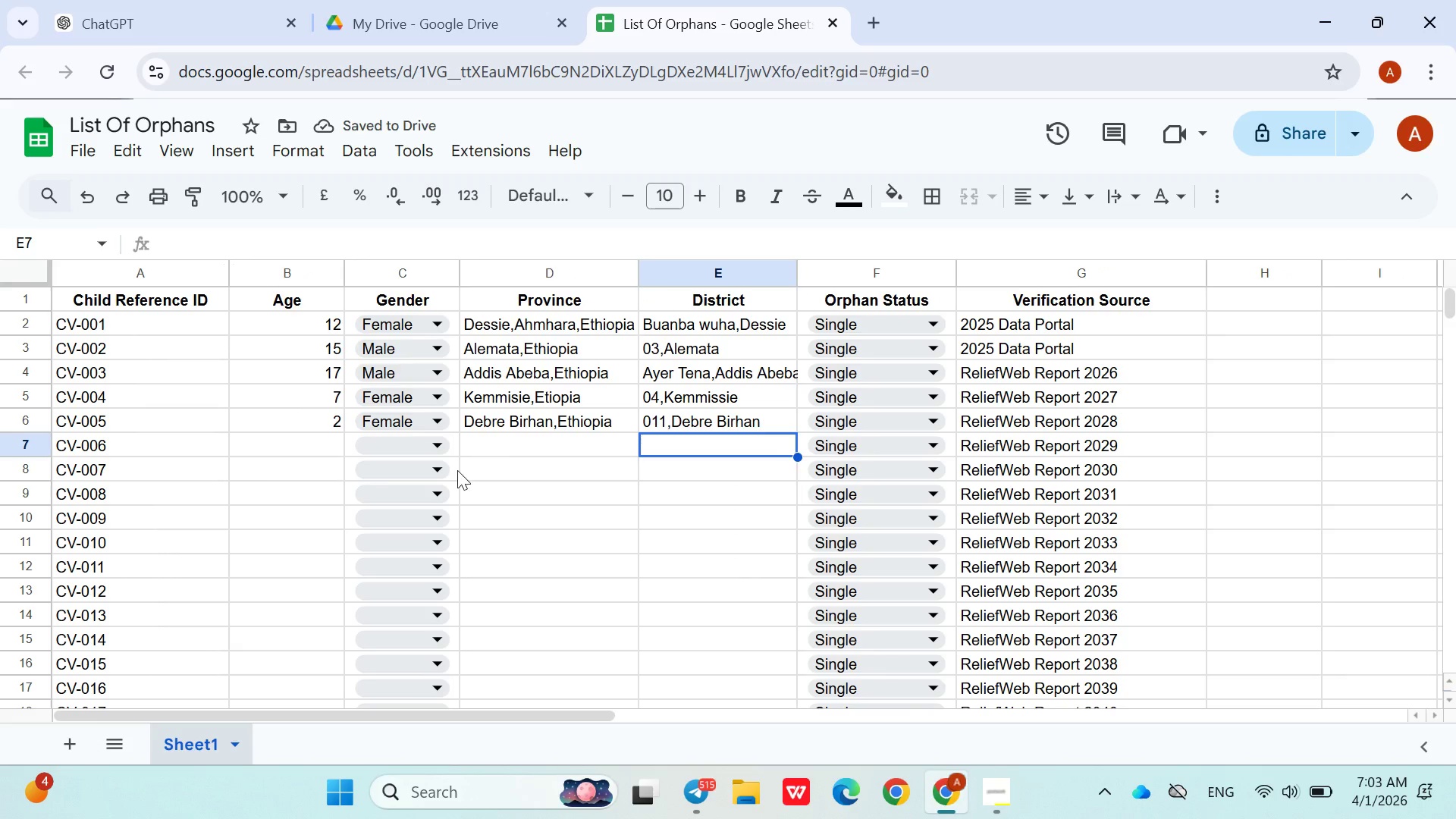 
wait(5.64)
 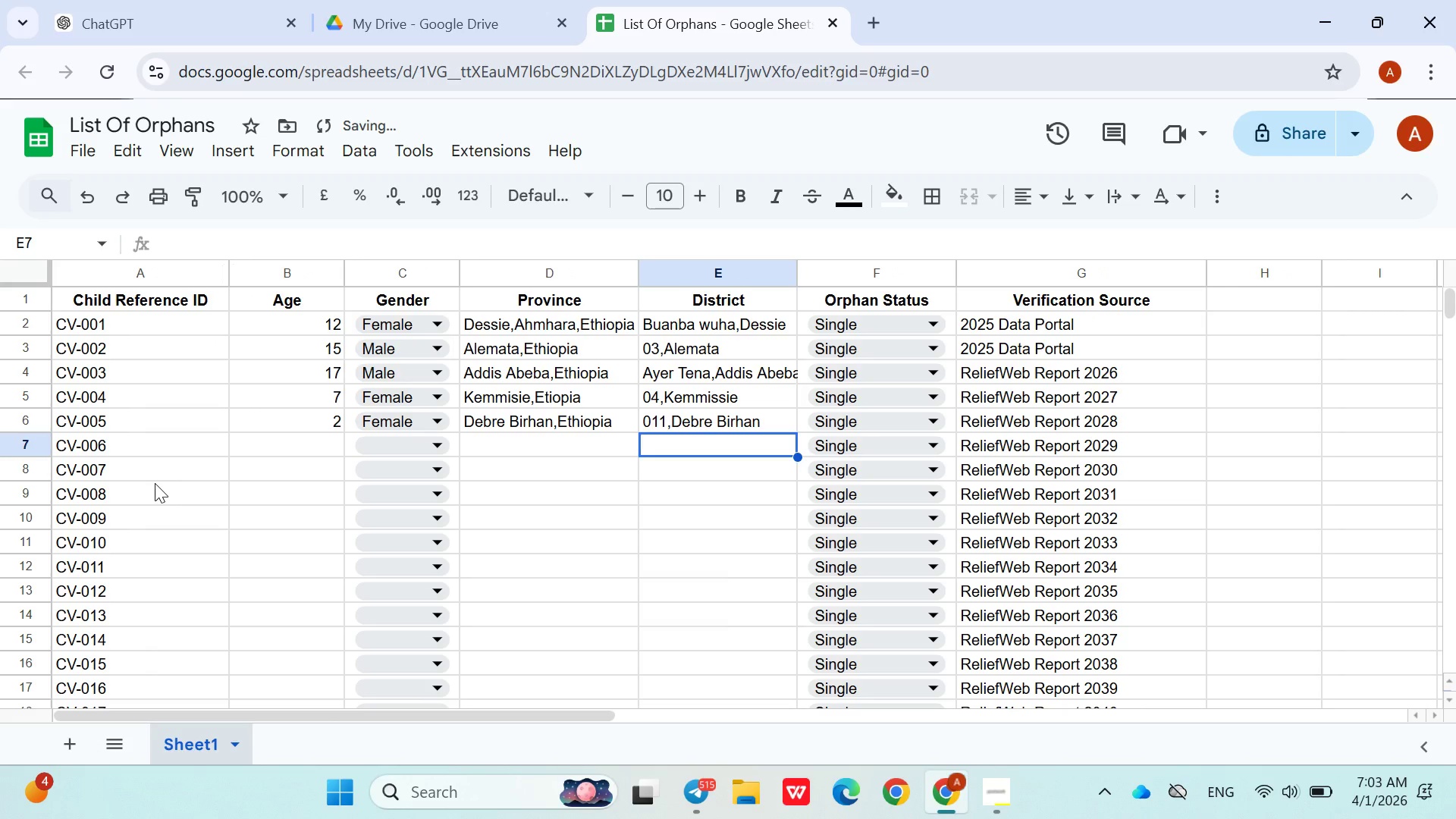 
left_click([278, 453])
 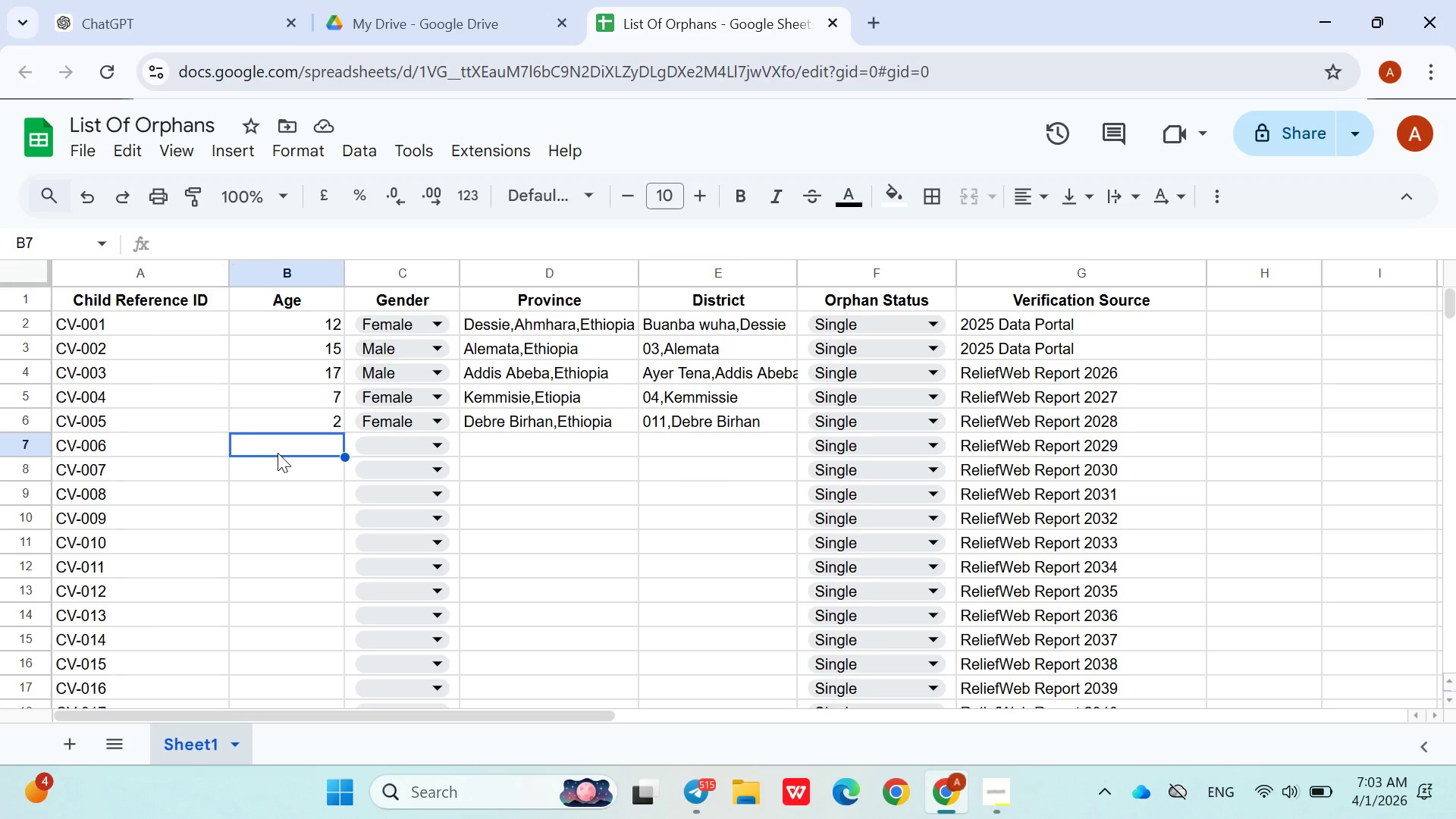 
key(7)
 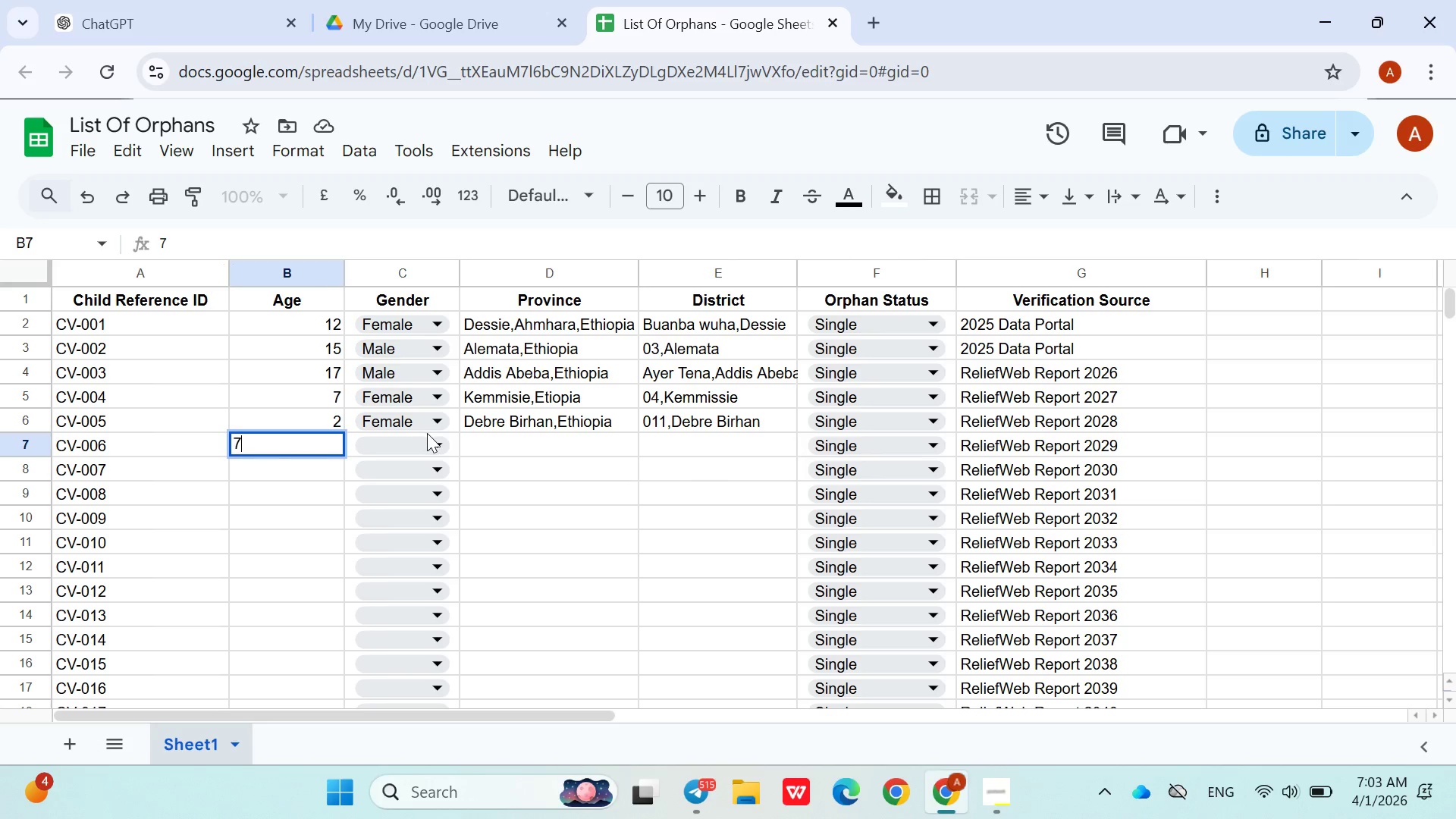 
left_click([423, 443])
 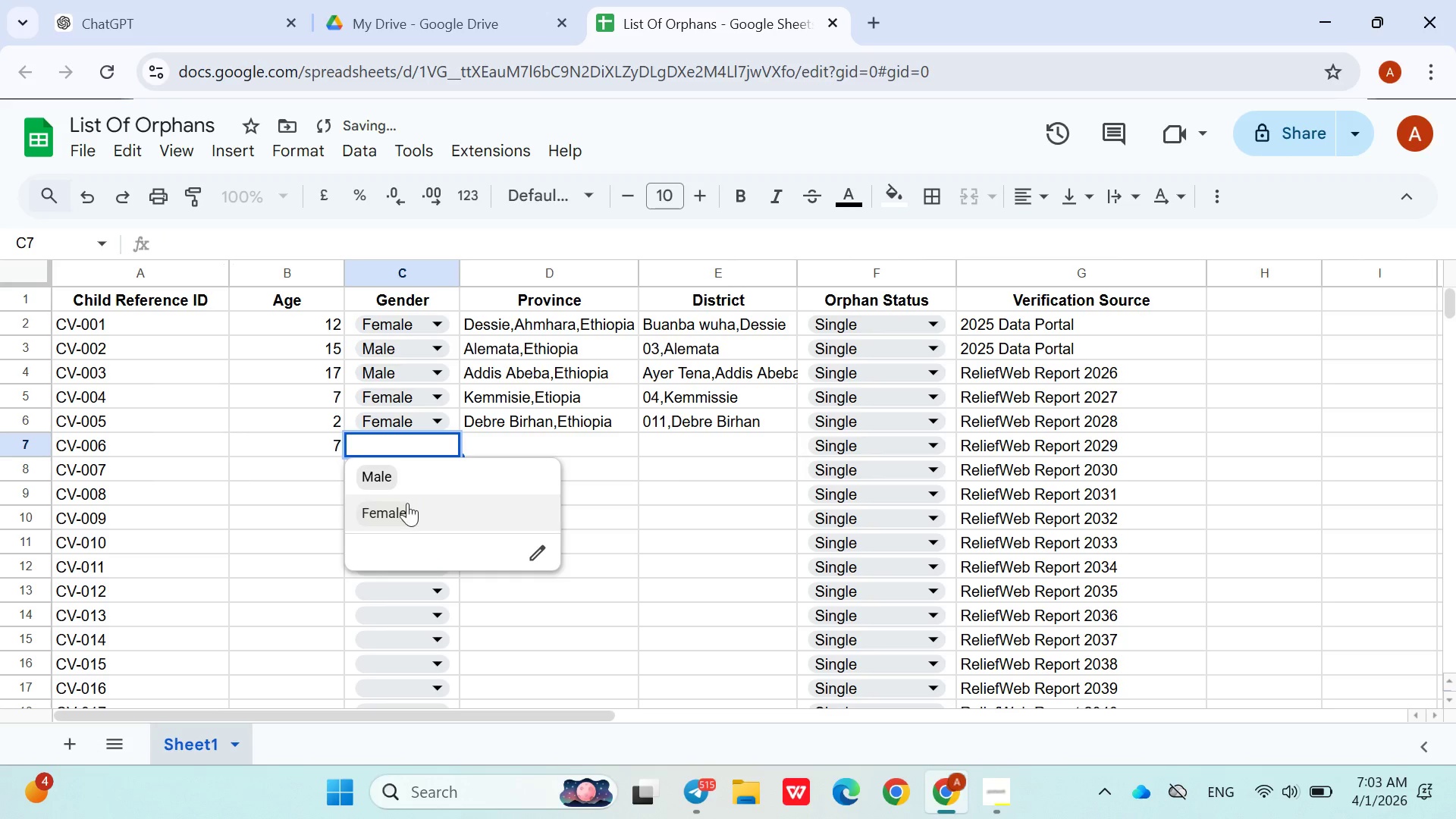 
left_click([403, 516])
 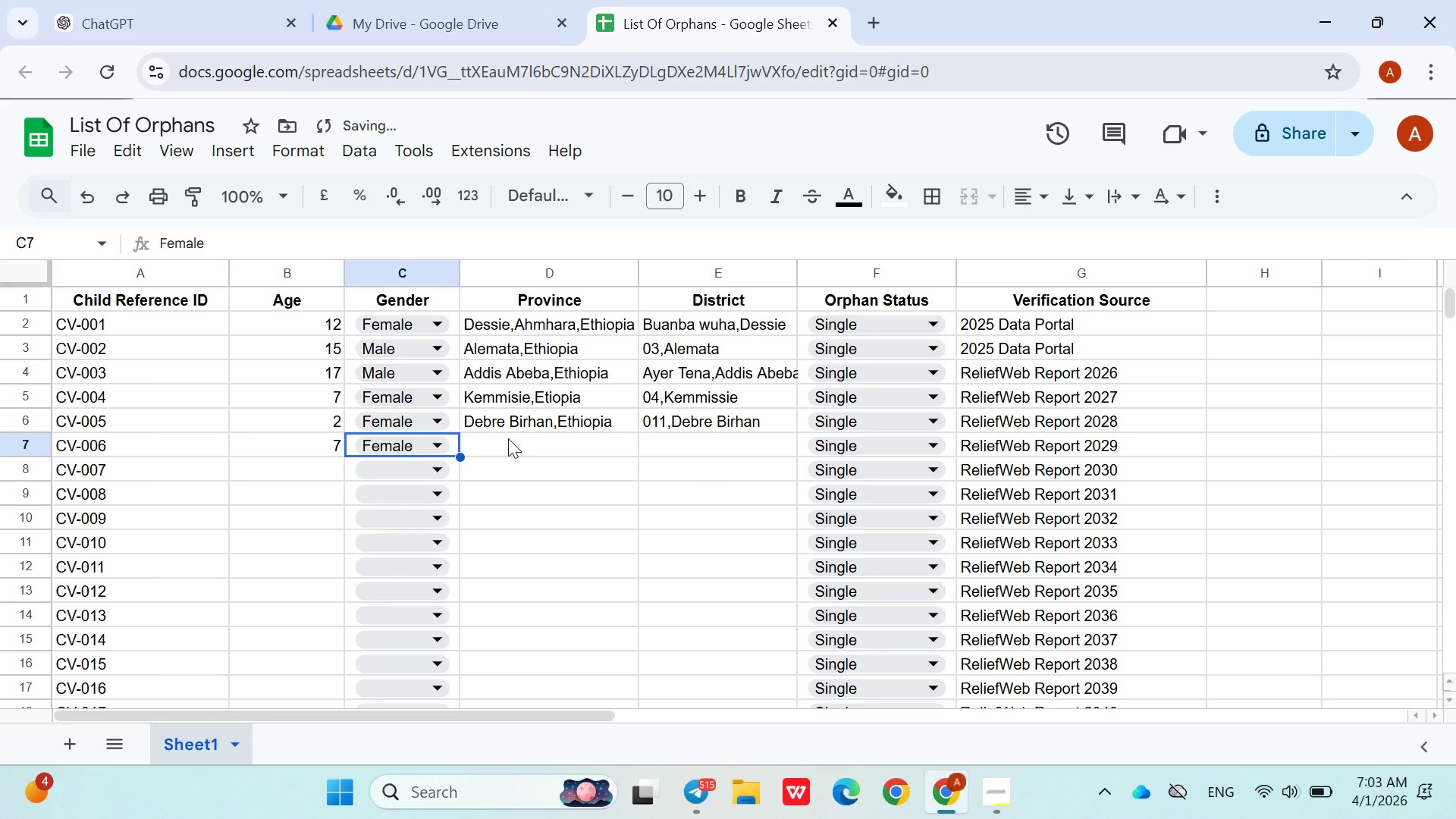 
left_click([508, 438])
 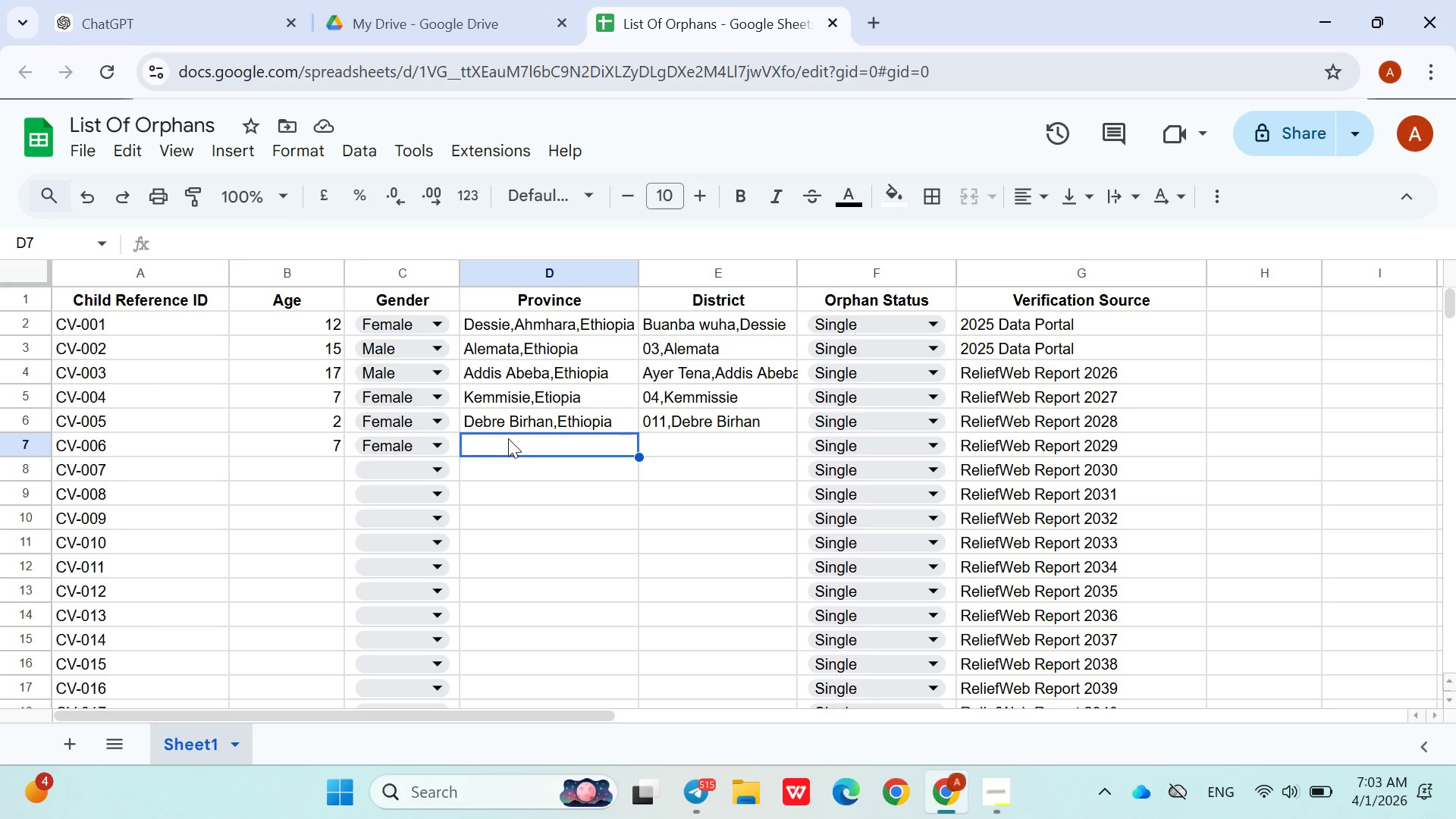 
wait(8.5)
 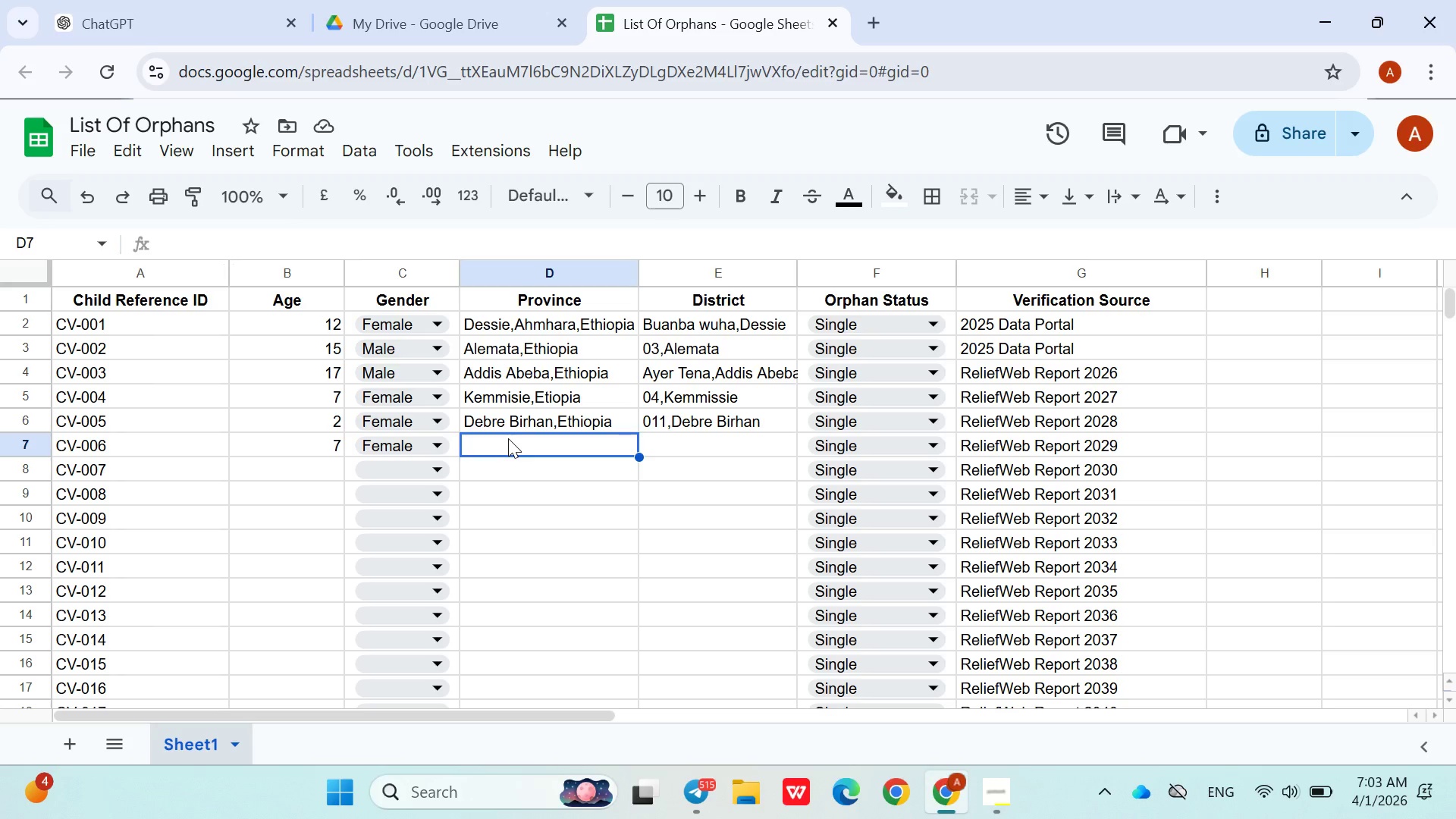 
double_click([700, 321])
 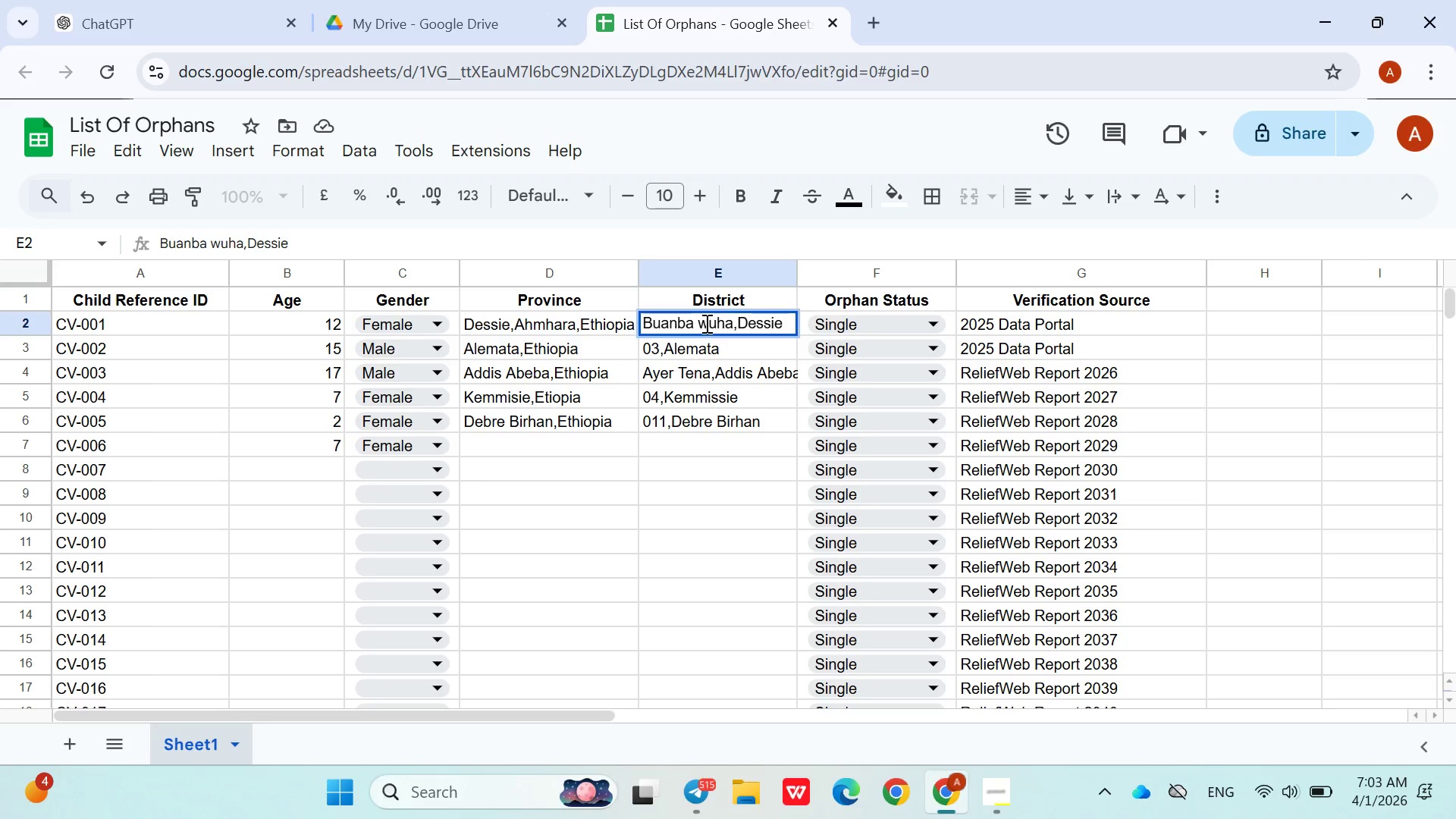 
left_click([709, 325])
 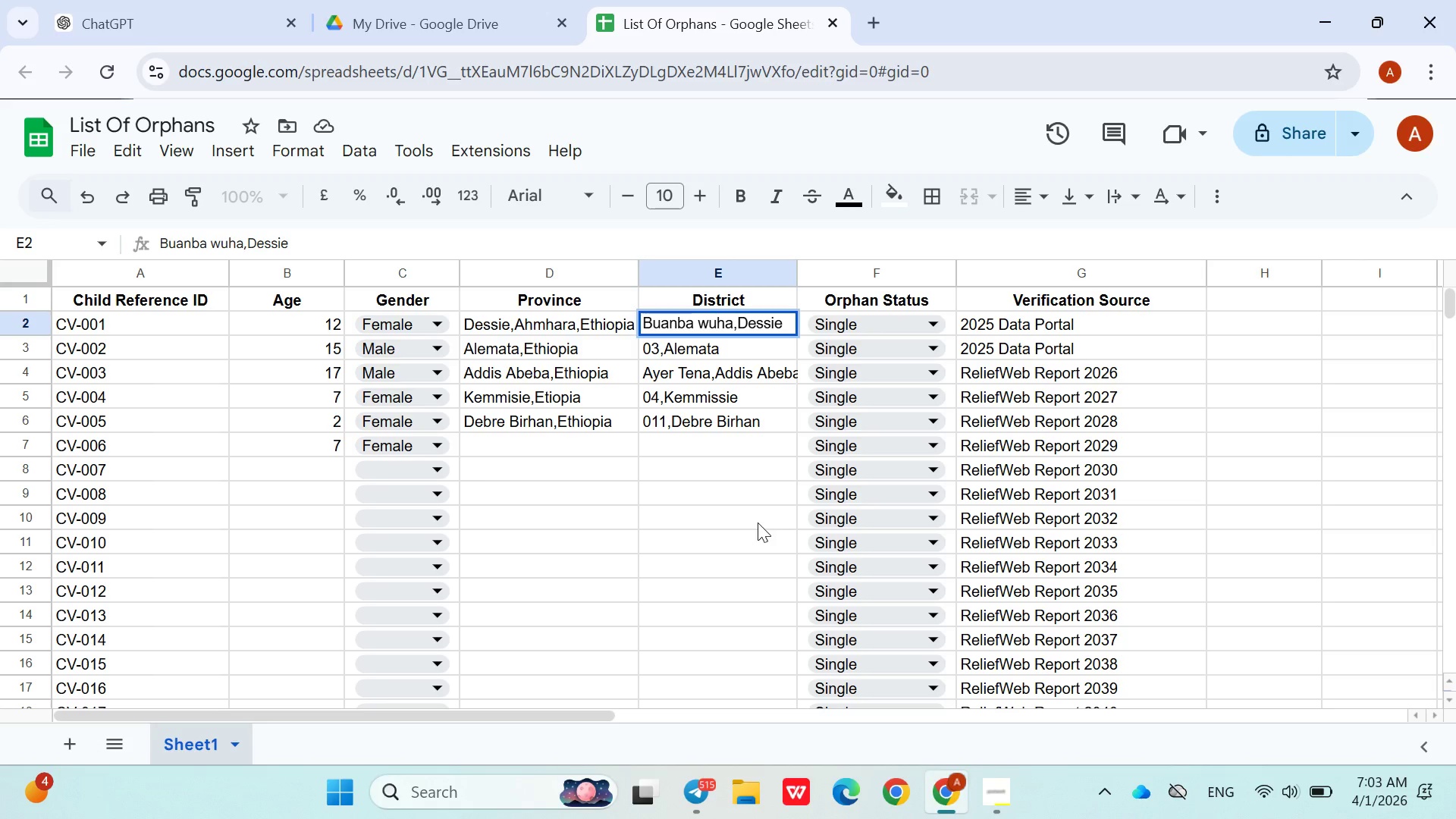 
key(Backspace)
 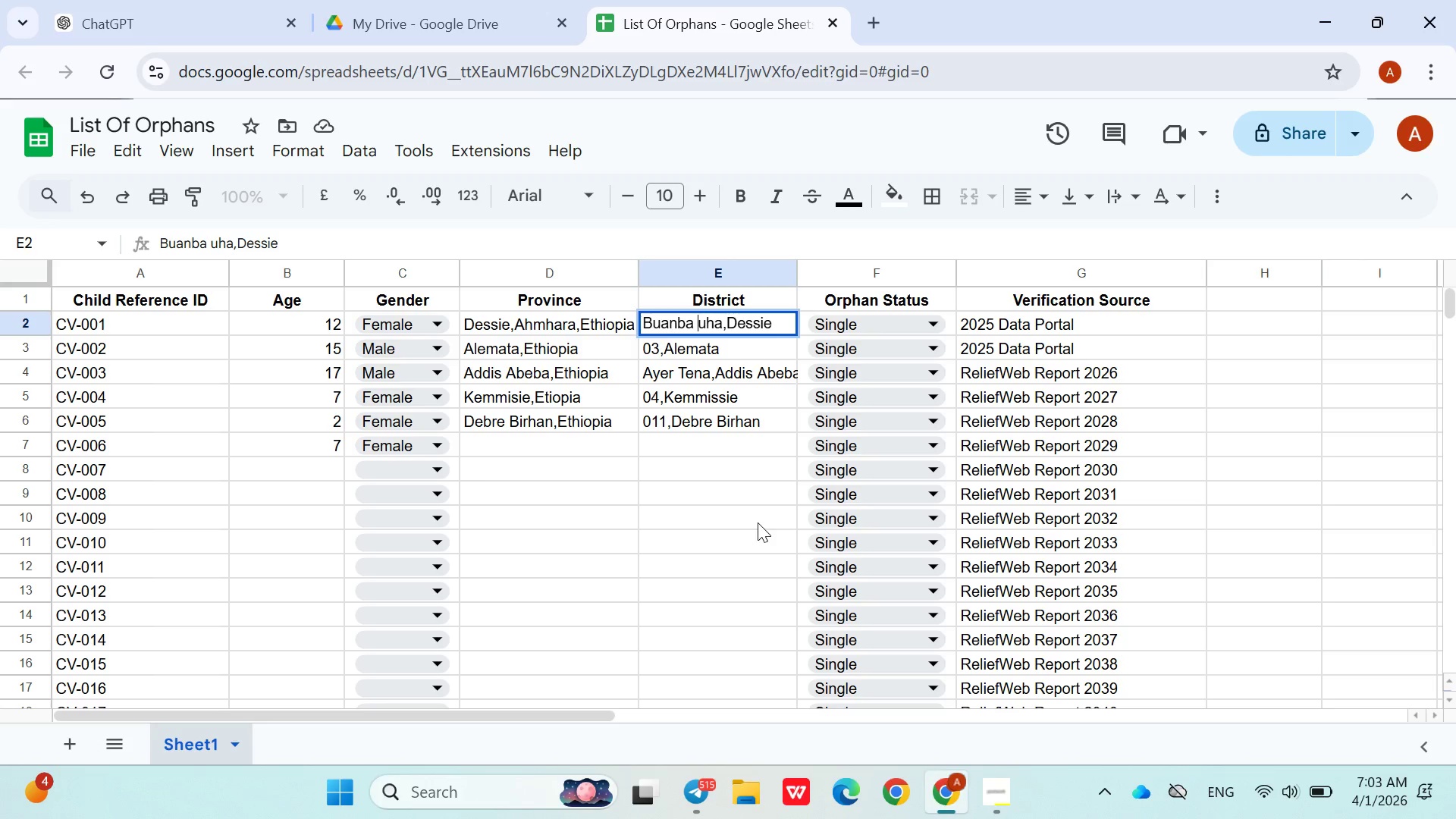 
key(Shift+W)
 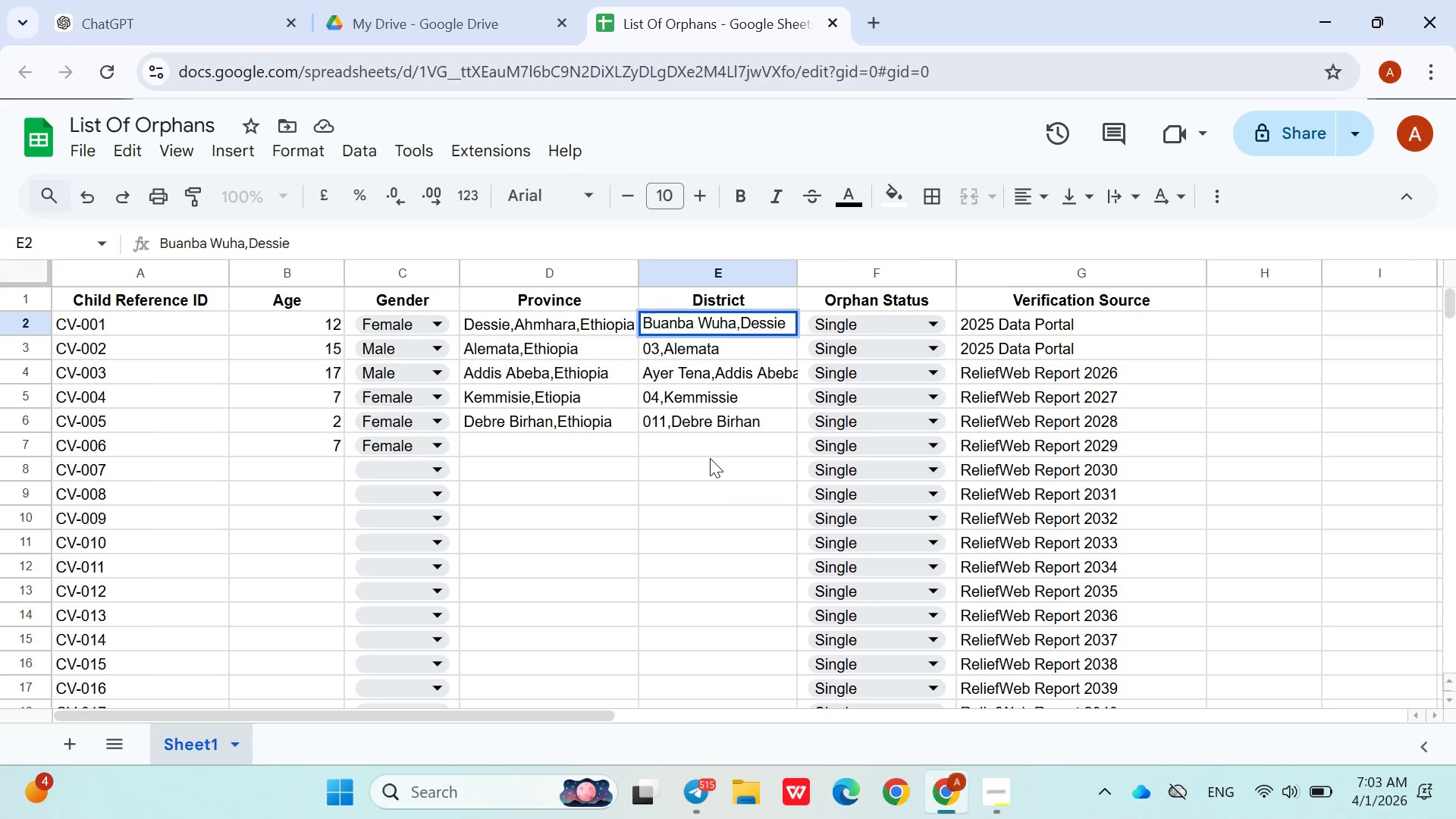 
wait(7.97)
 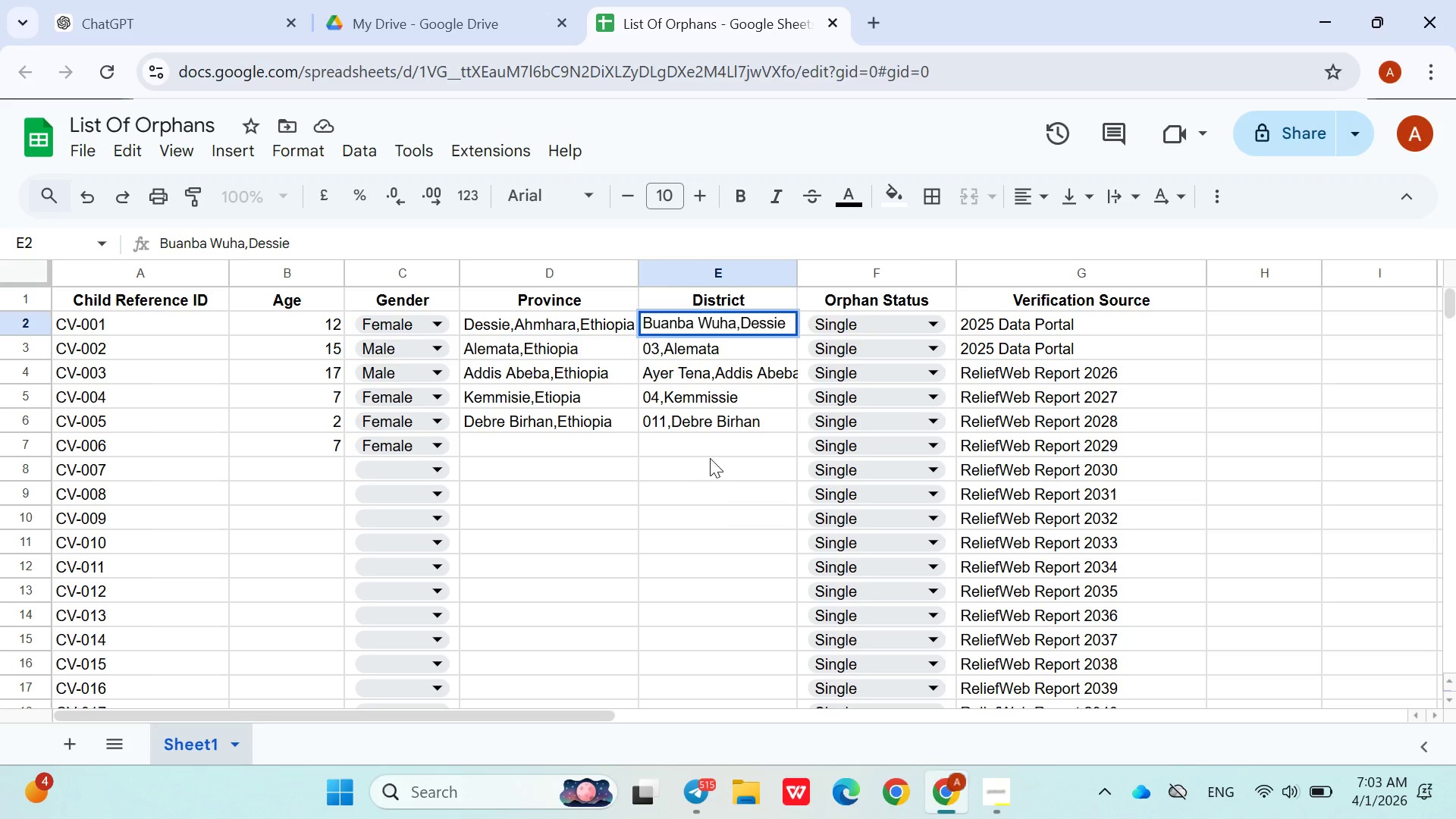 
left_click([575, 444])
 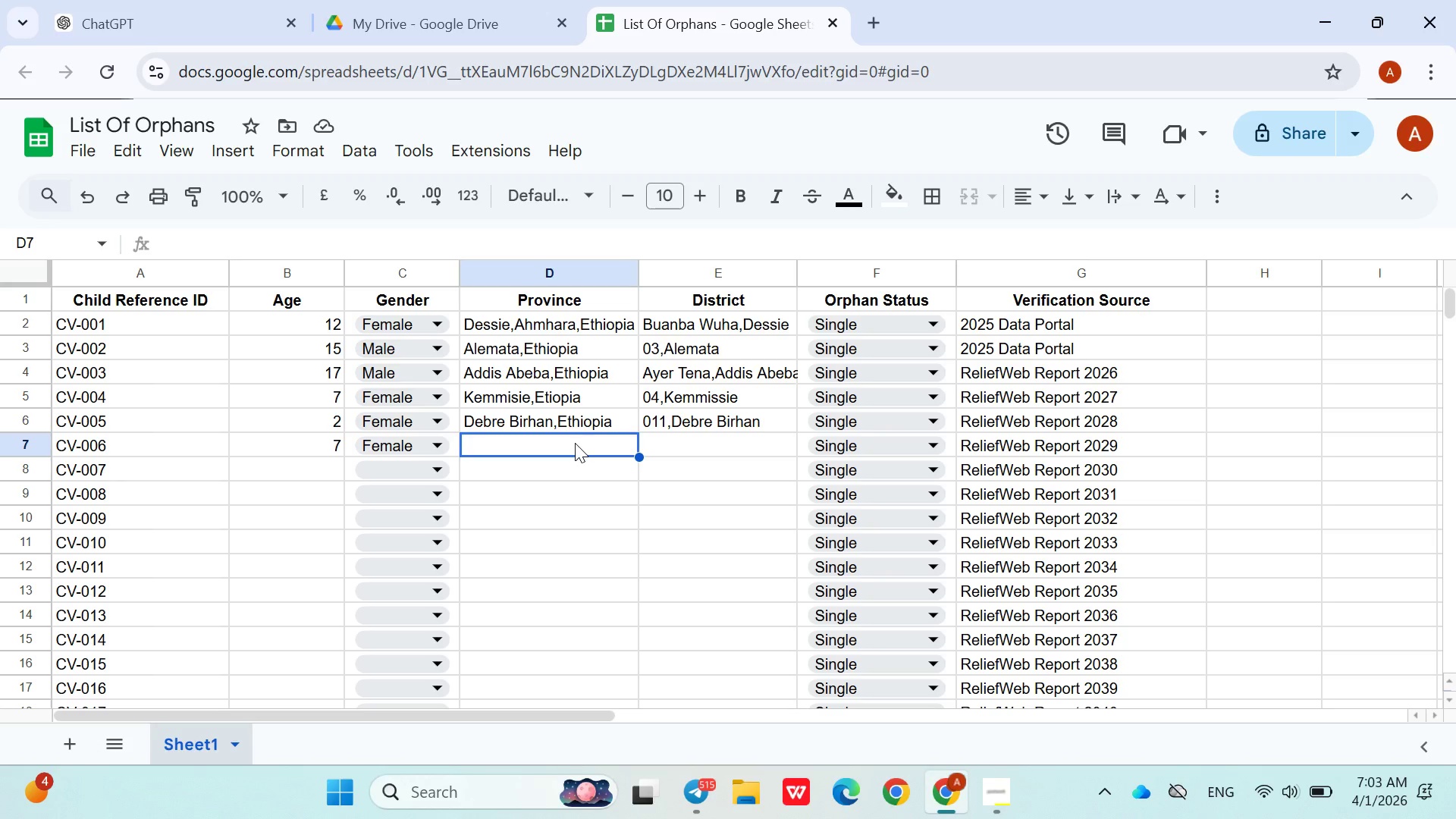 
wait(17.05)
 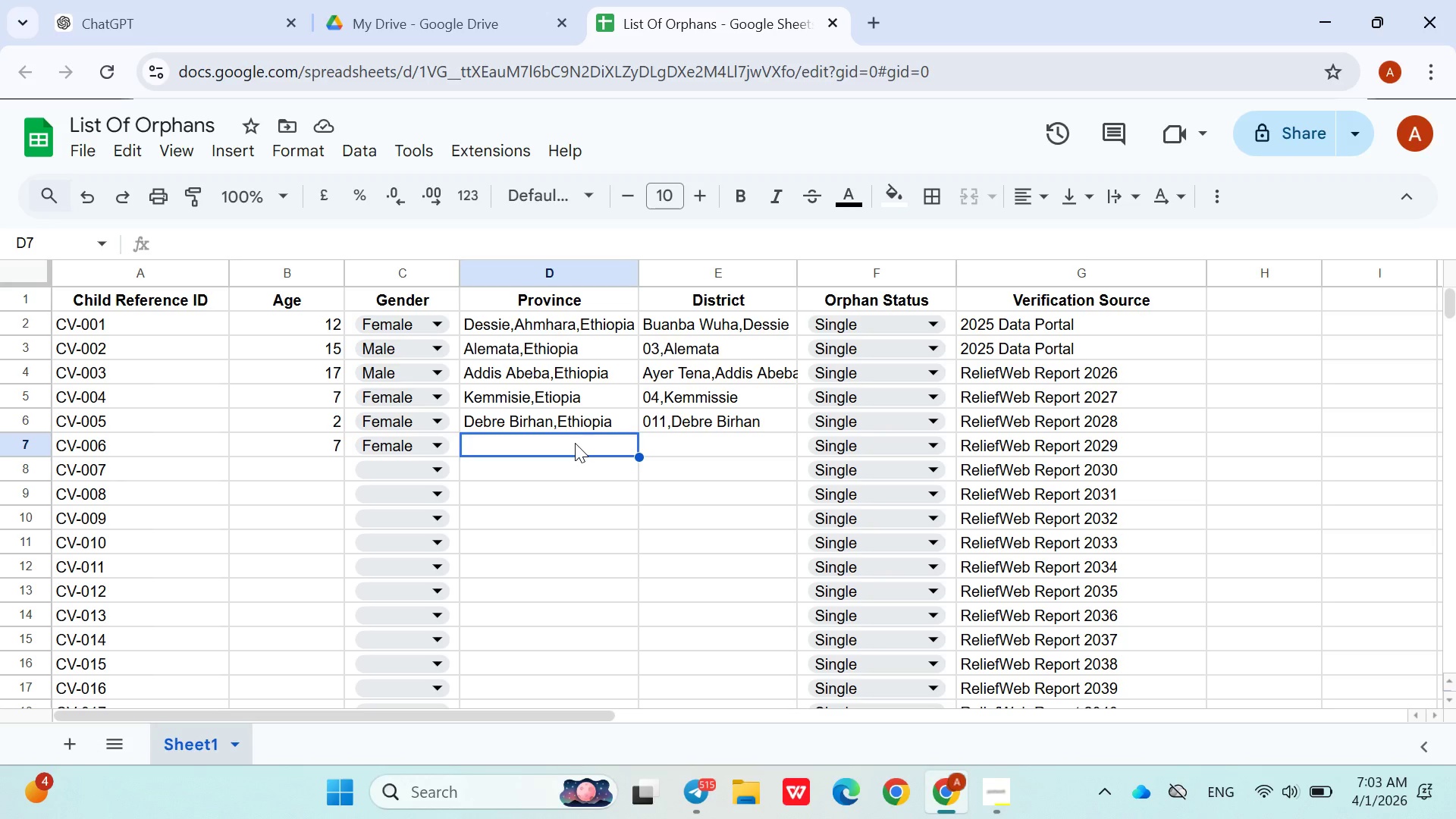 
double_click([575, 443])
 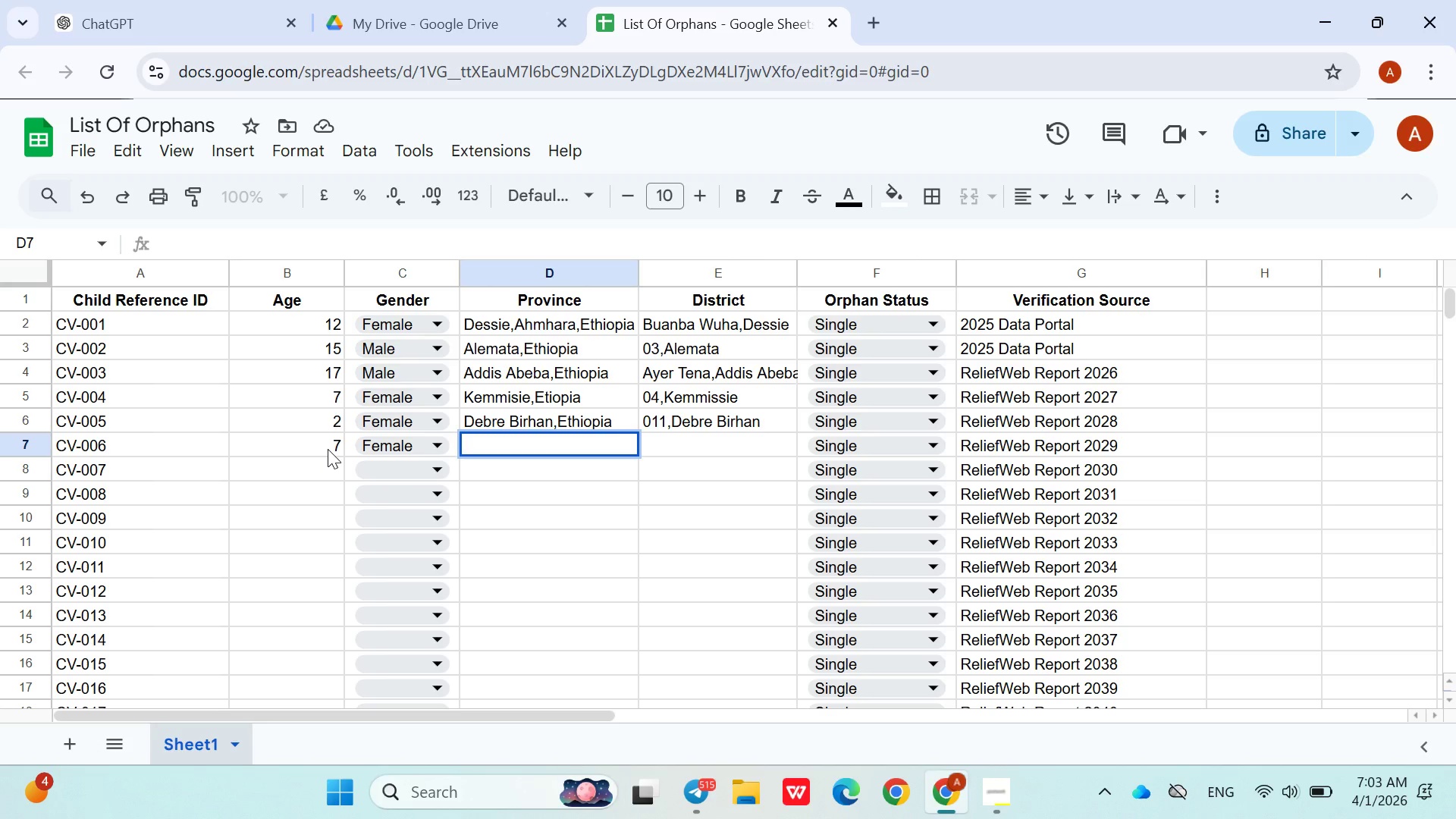 
double_click([324, 448])
 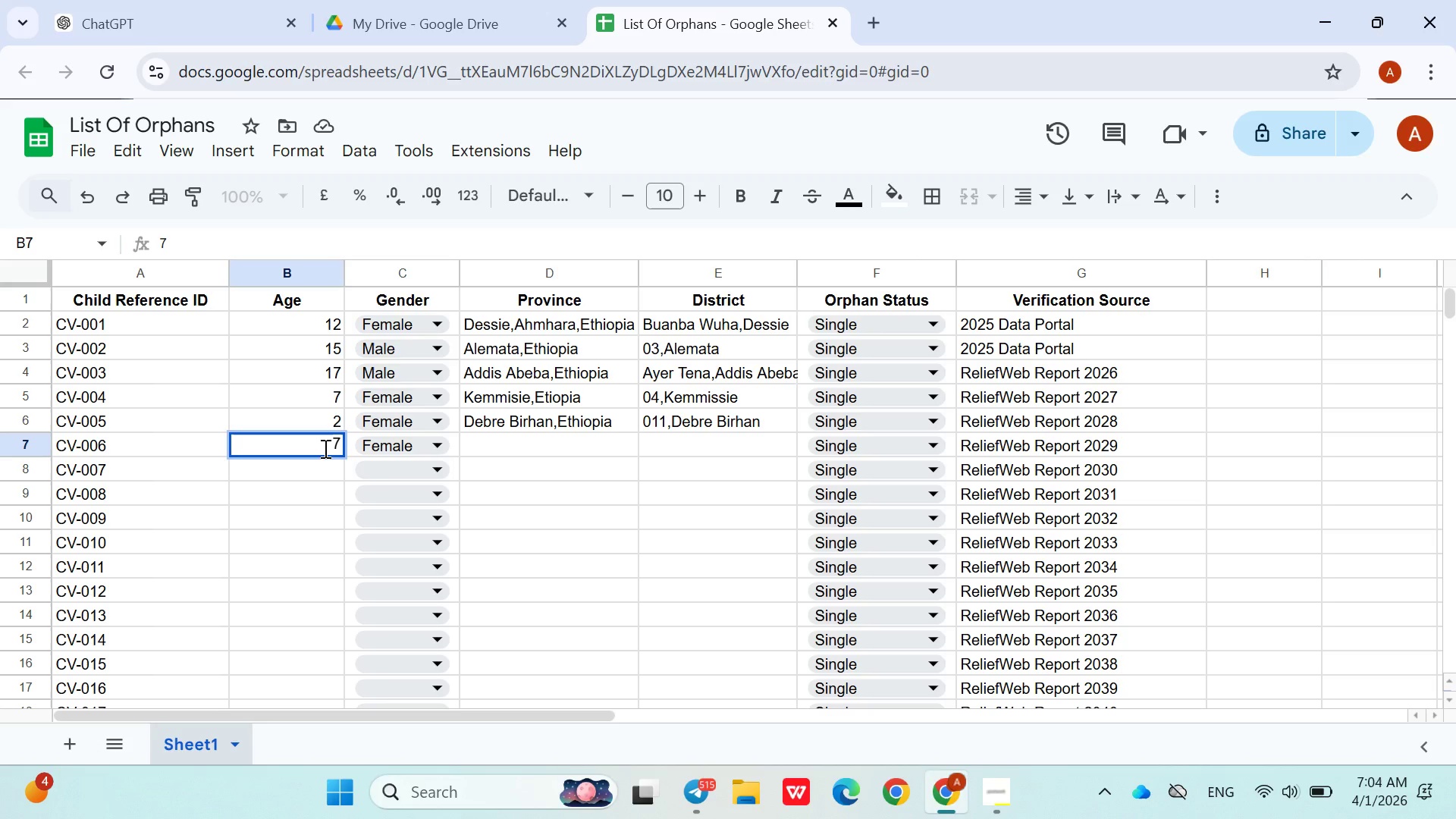 
key(Backspace)
 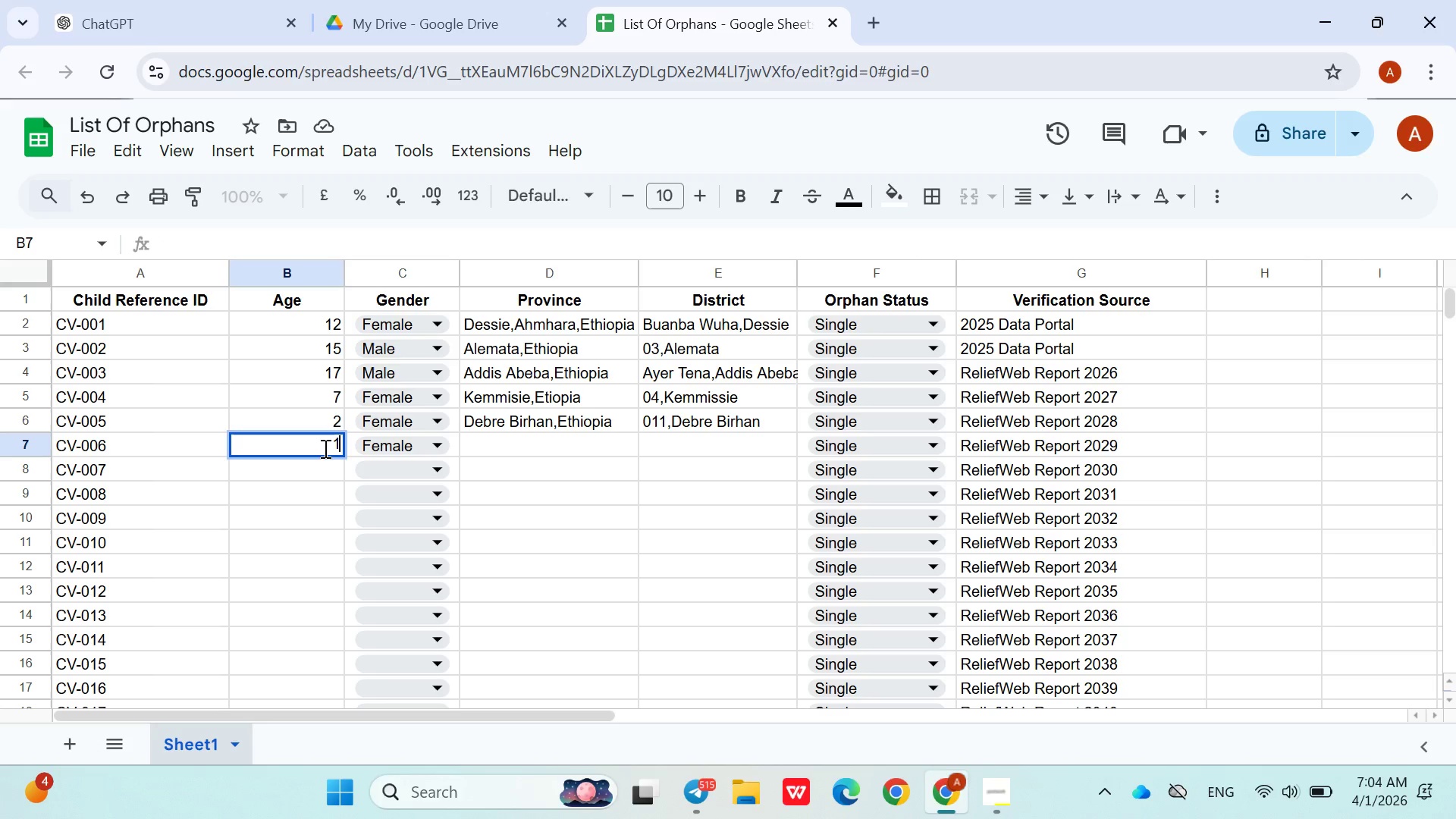 
key(1)
 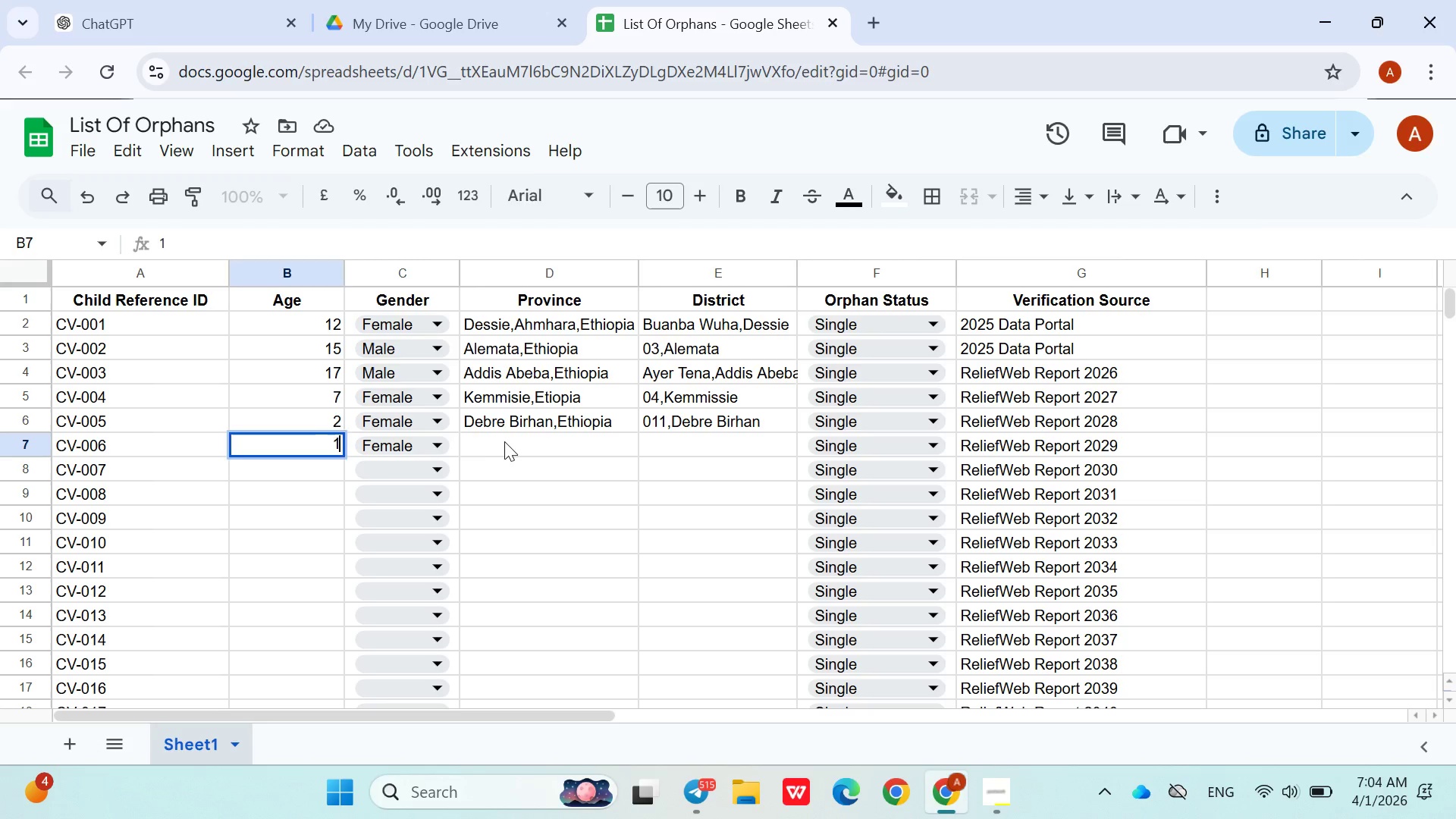 
double_click([505, 441])
 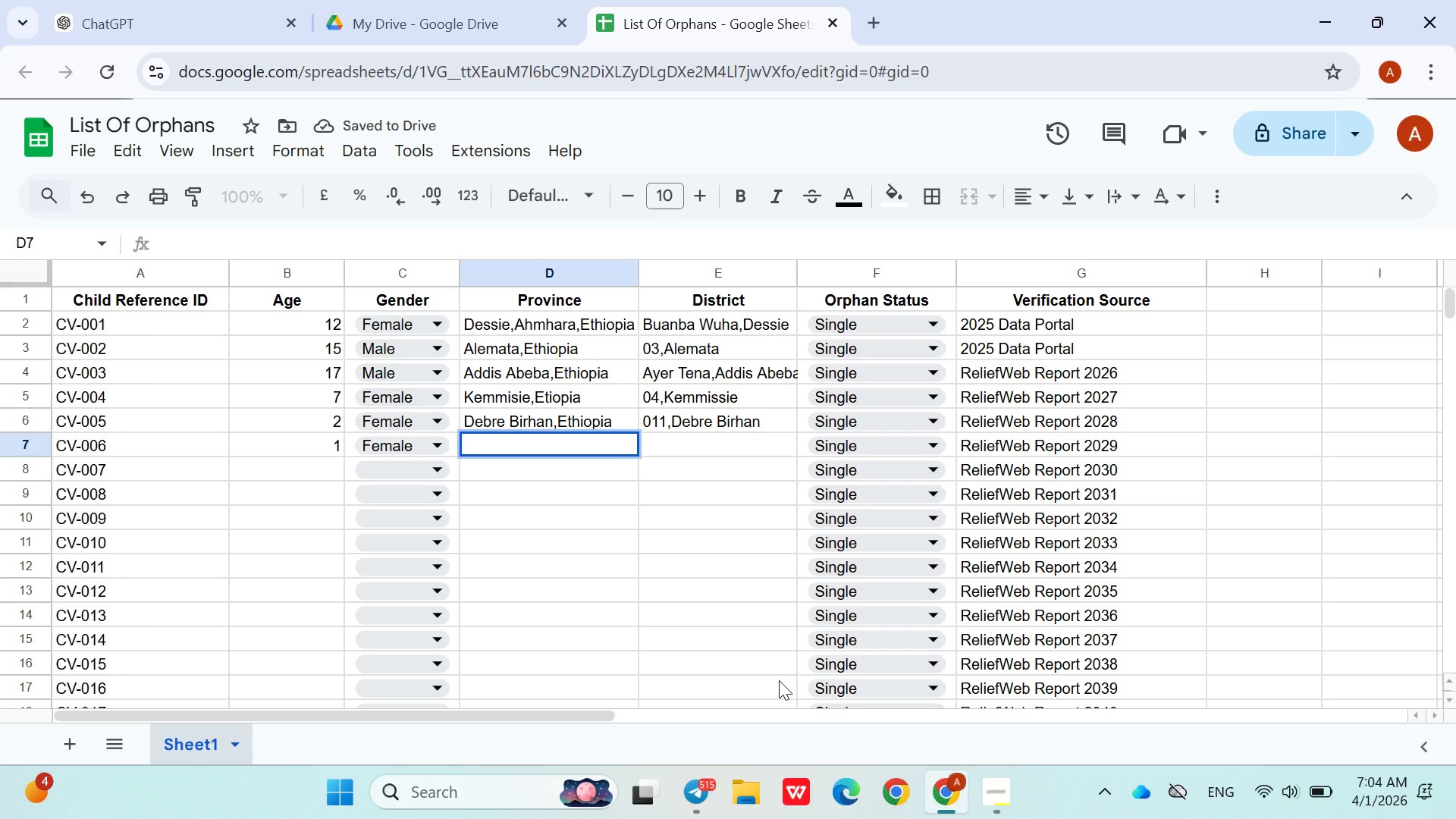 
left_click([989, 780])